 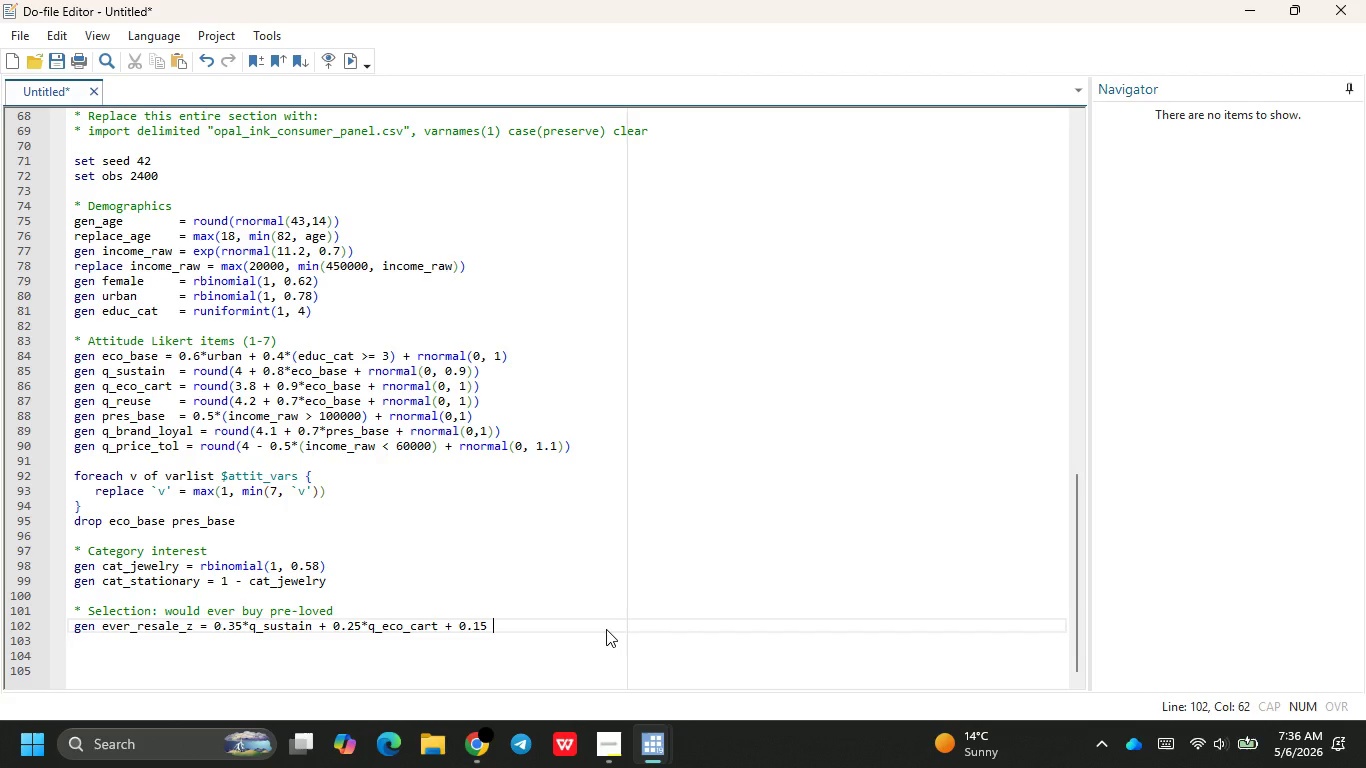 
key(Backspace)
type(*(income)
 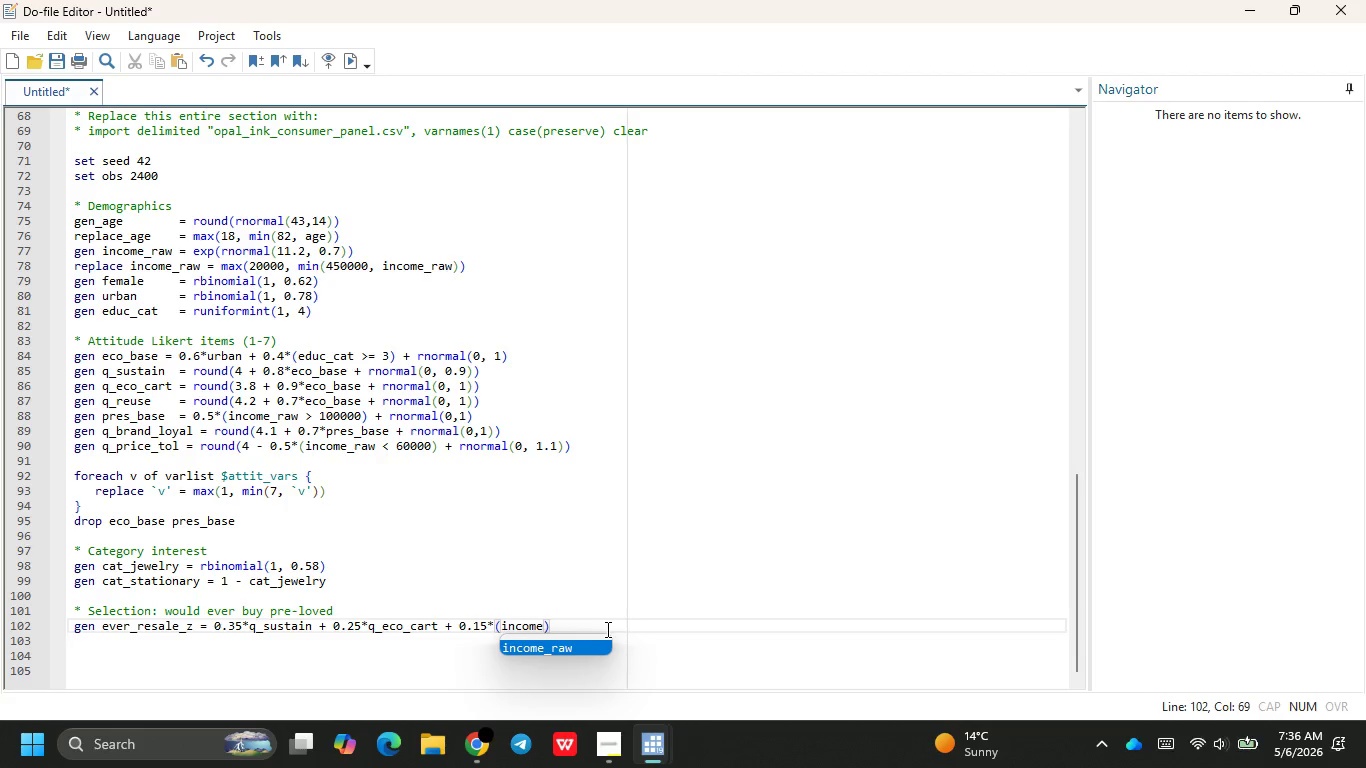 
wait(14.75)
 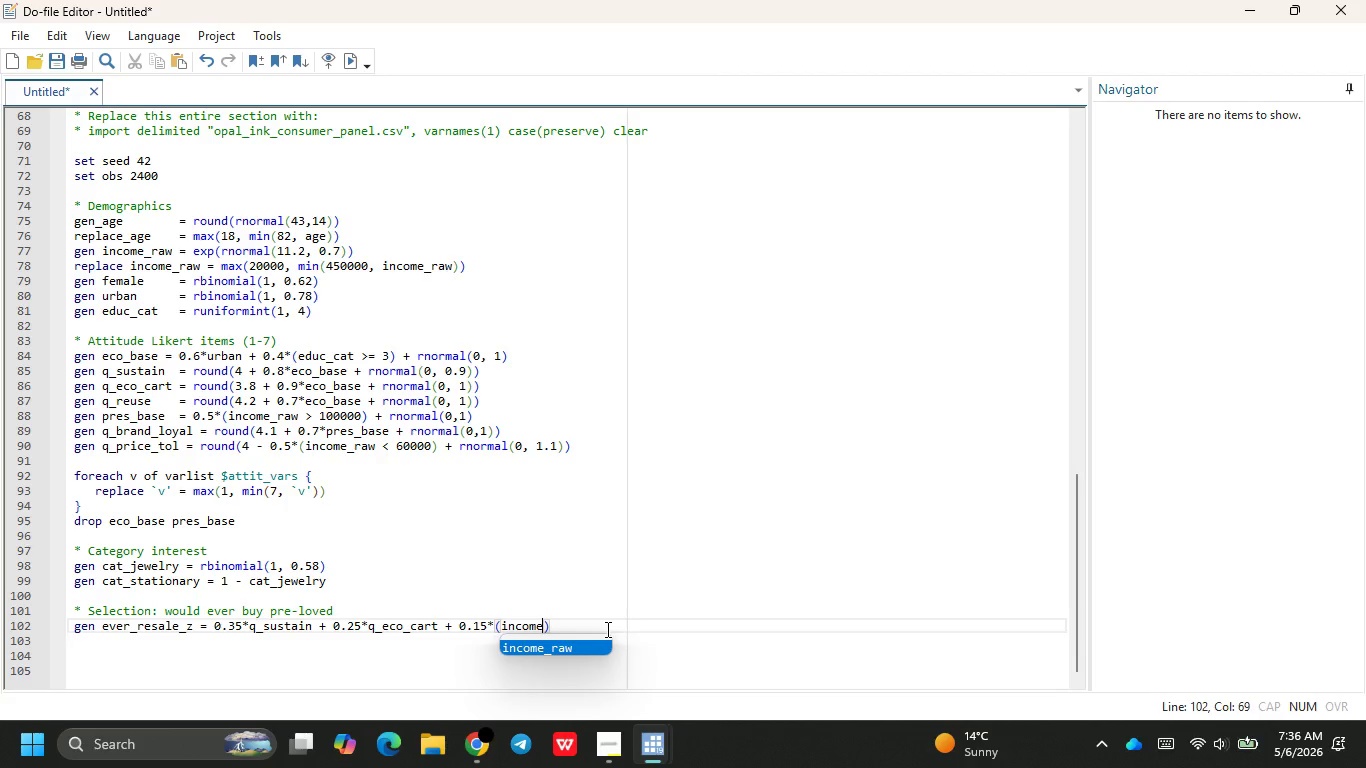 
left_click([424, 626])
 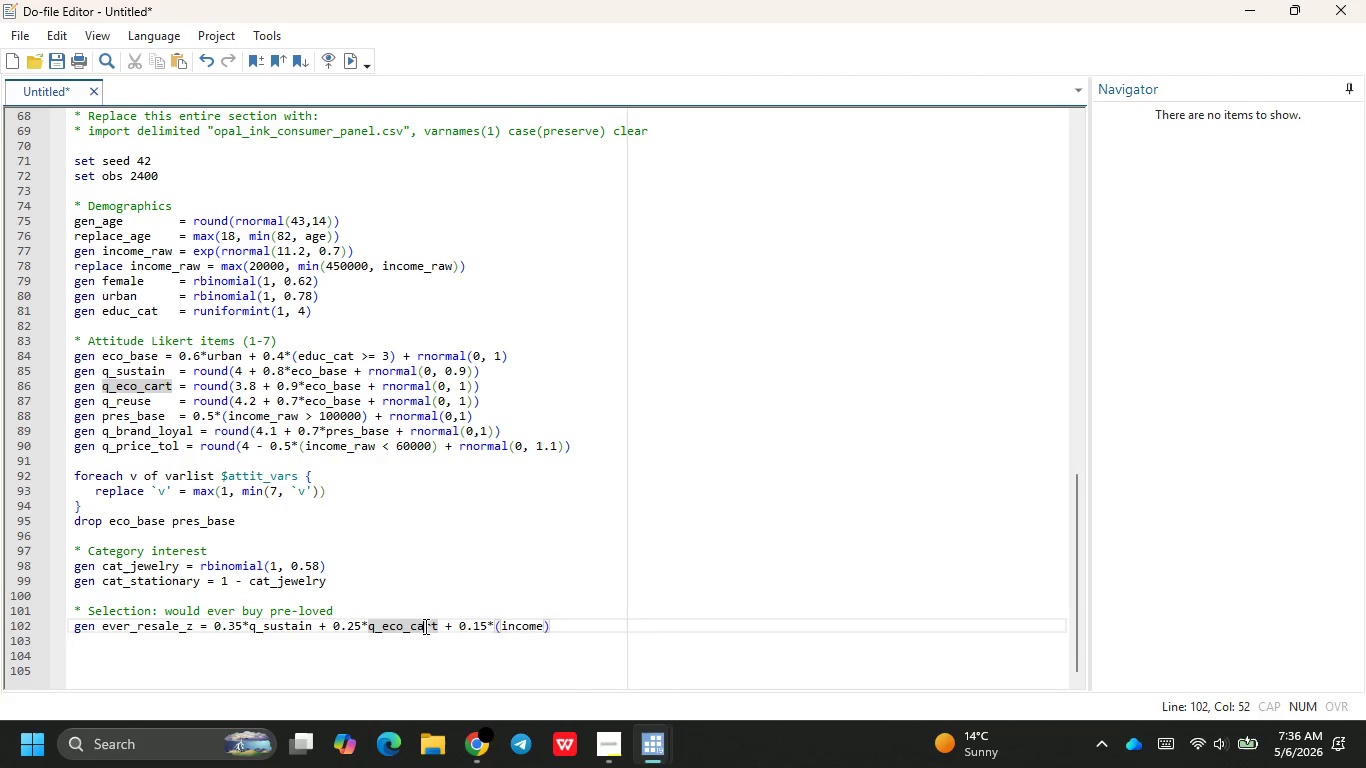 
key(Backspace)
 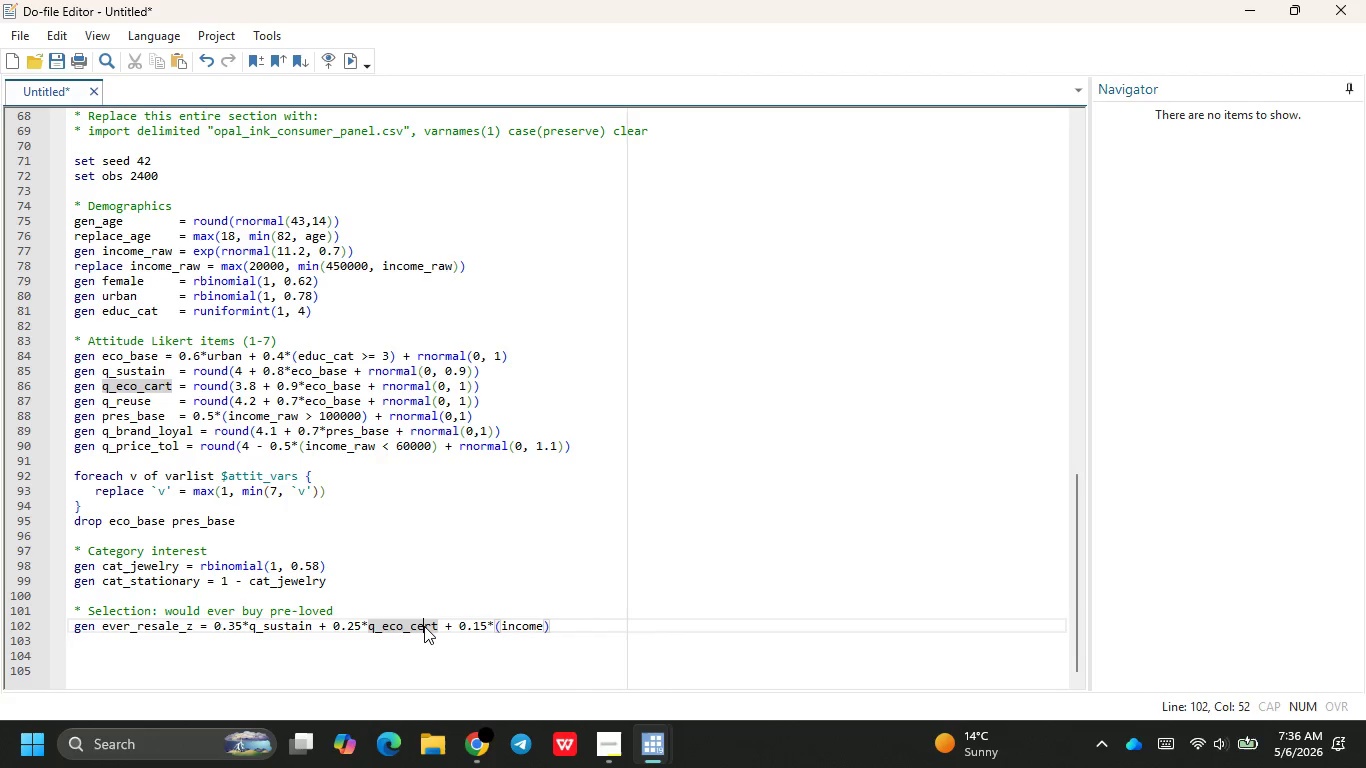 
key(E)
 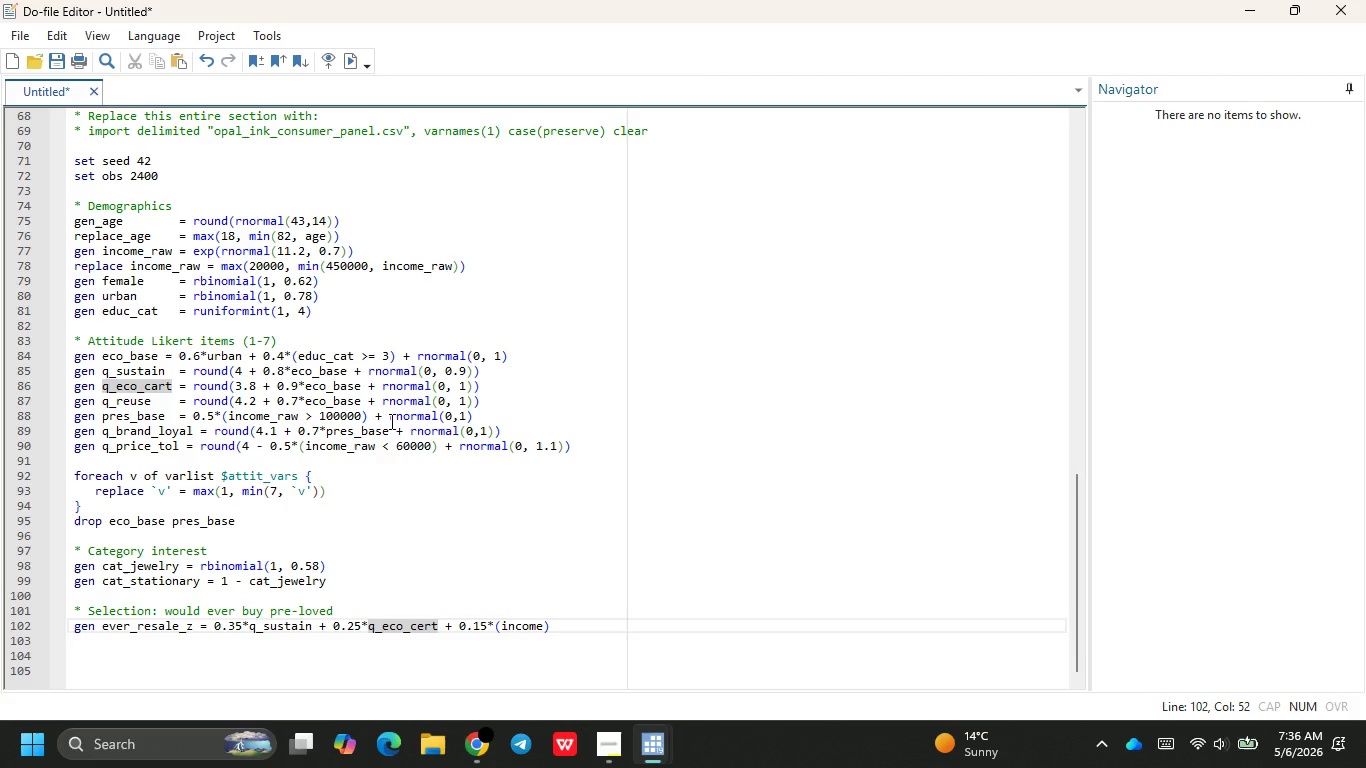 
left_click([419, 603])
 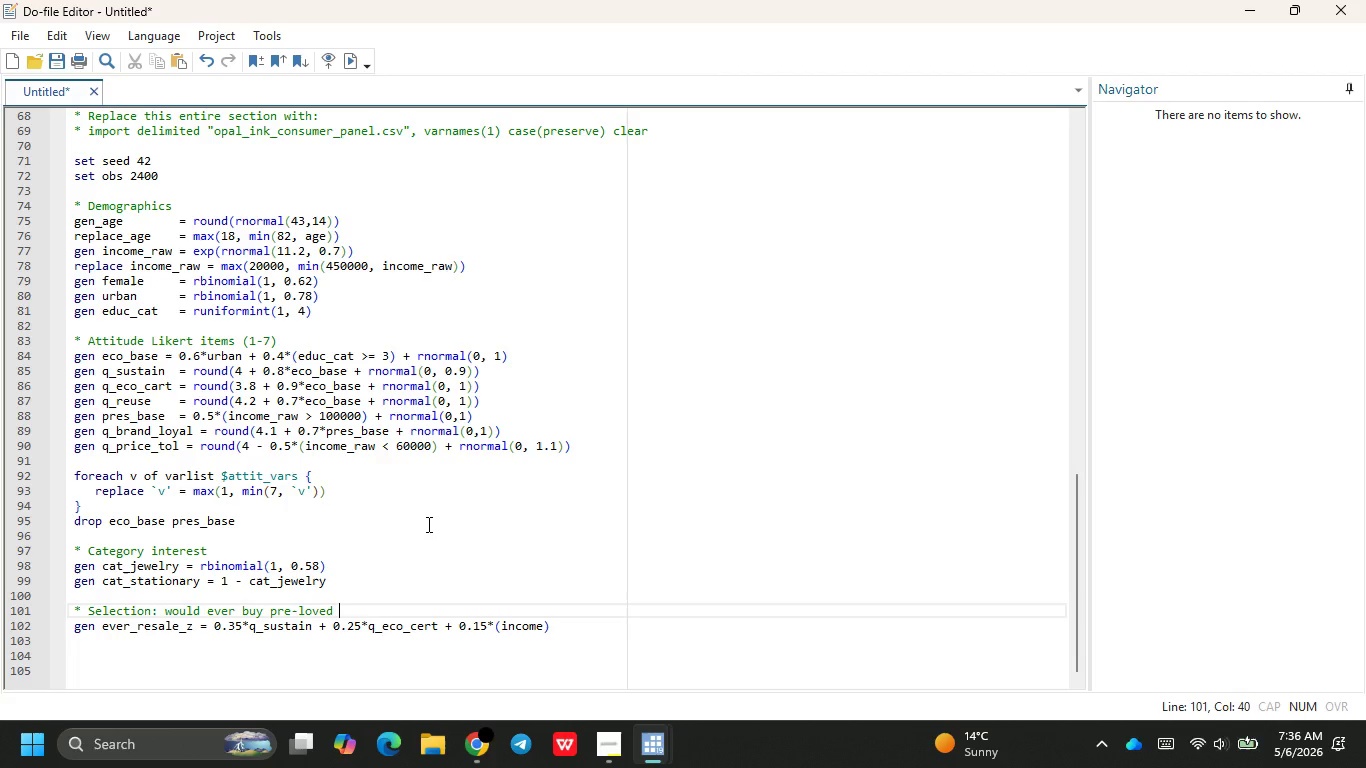 
scroll: coordinate [427, 524], scroll_direction: up, amount: 1.0
 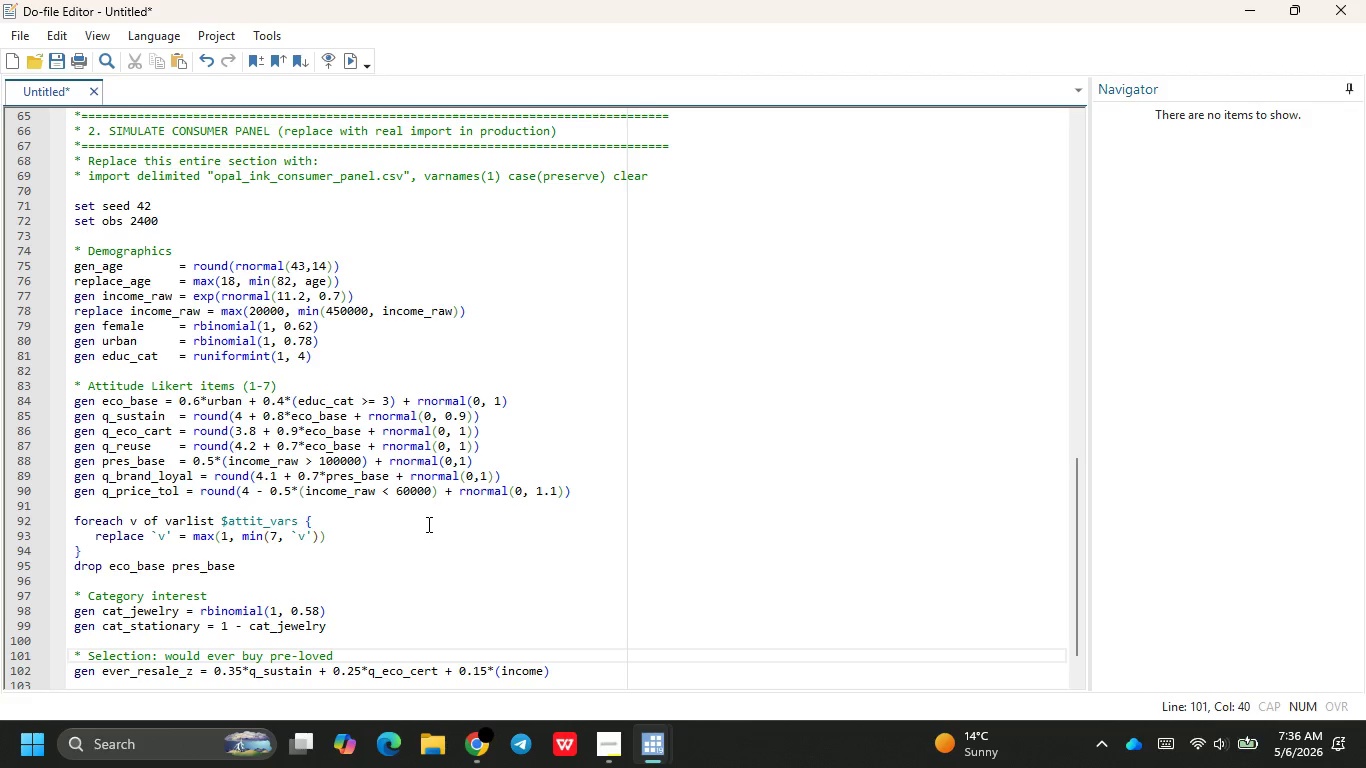 
wait(14.79)
 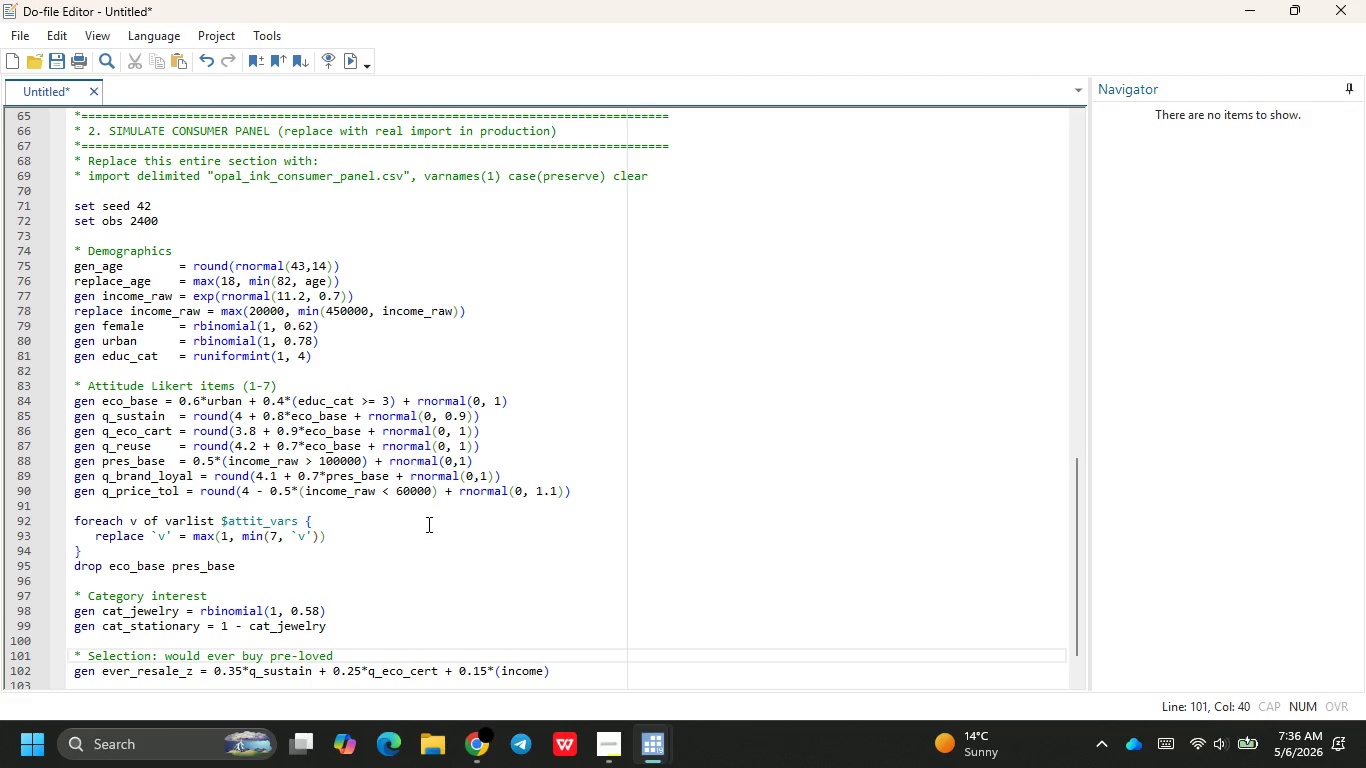 
left_click([159, 436])
 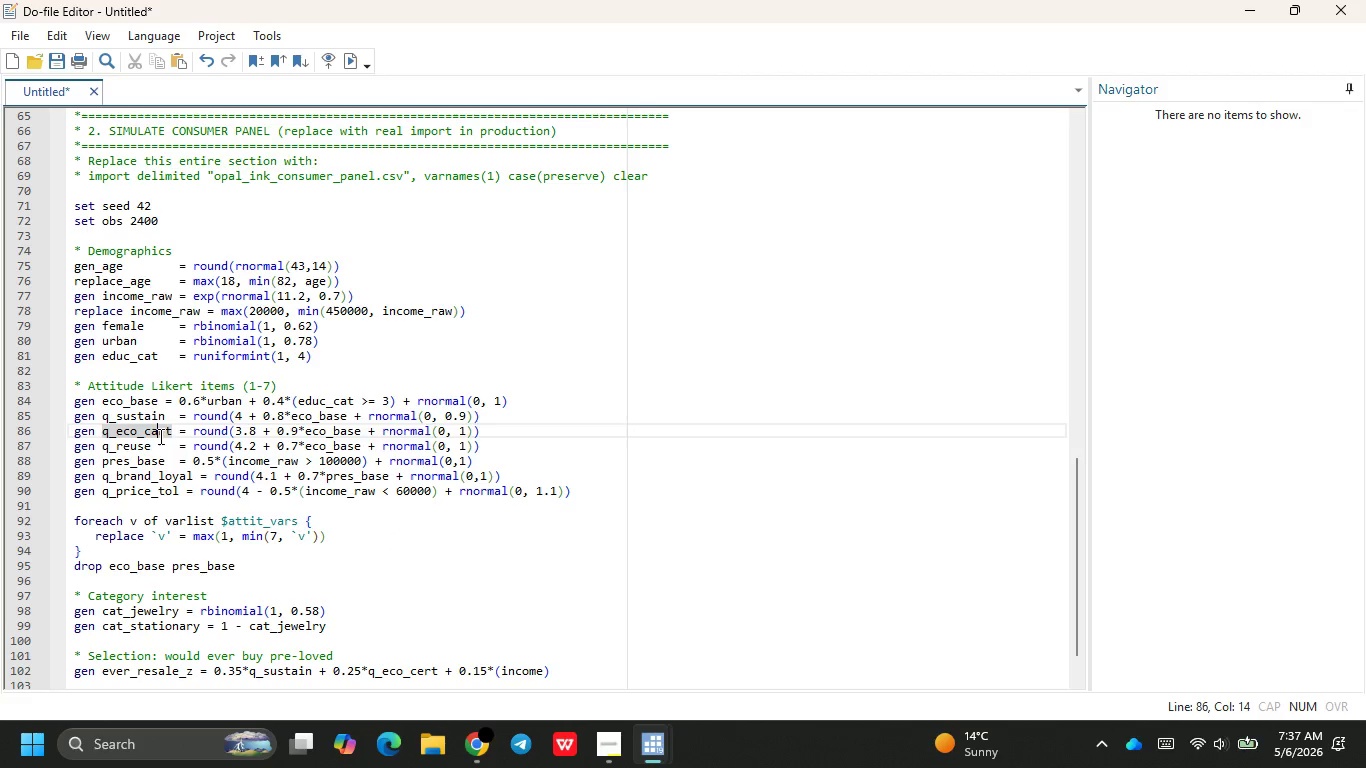 
key(Backspace)
 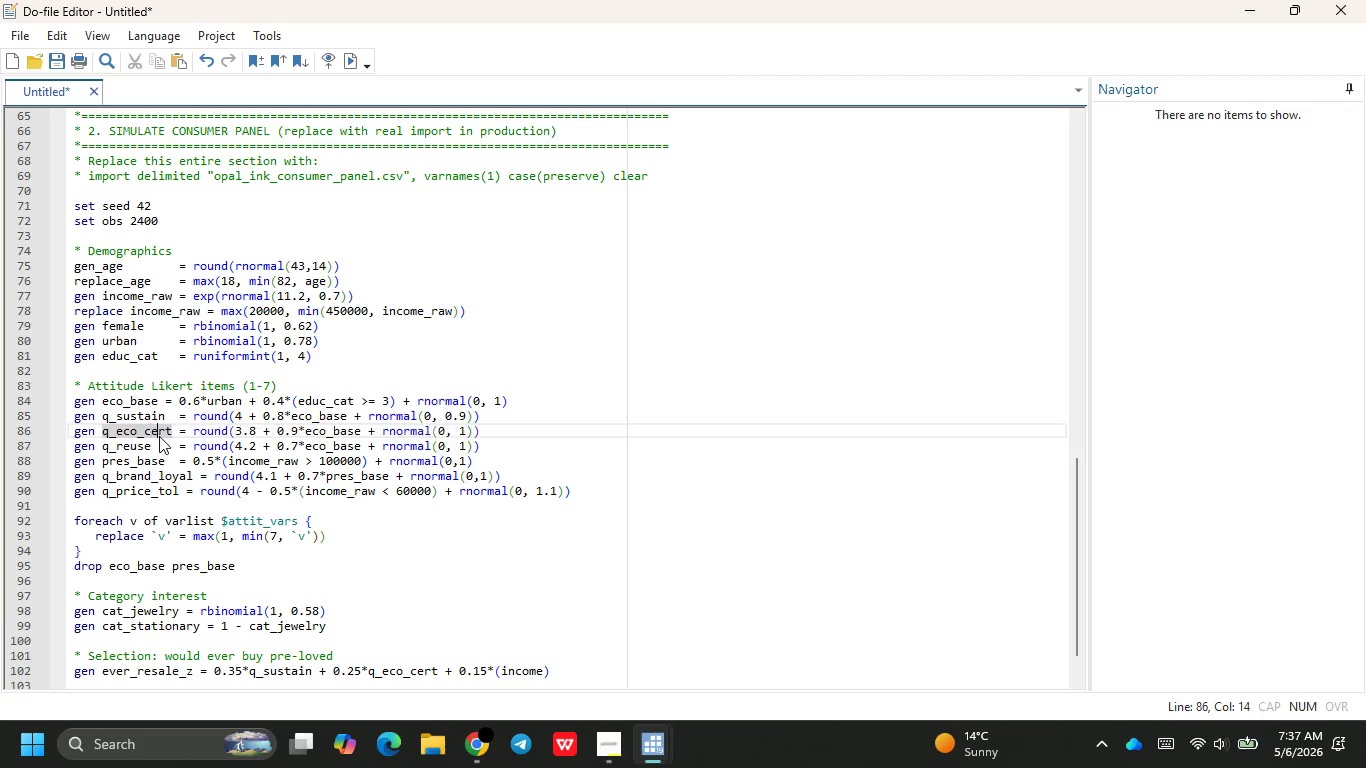 
key(E)
 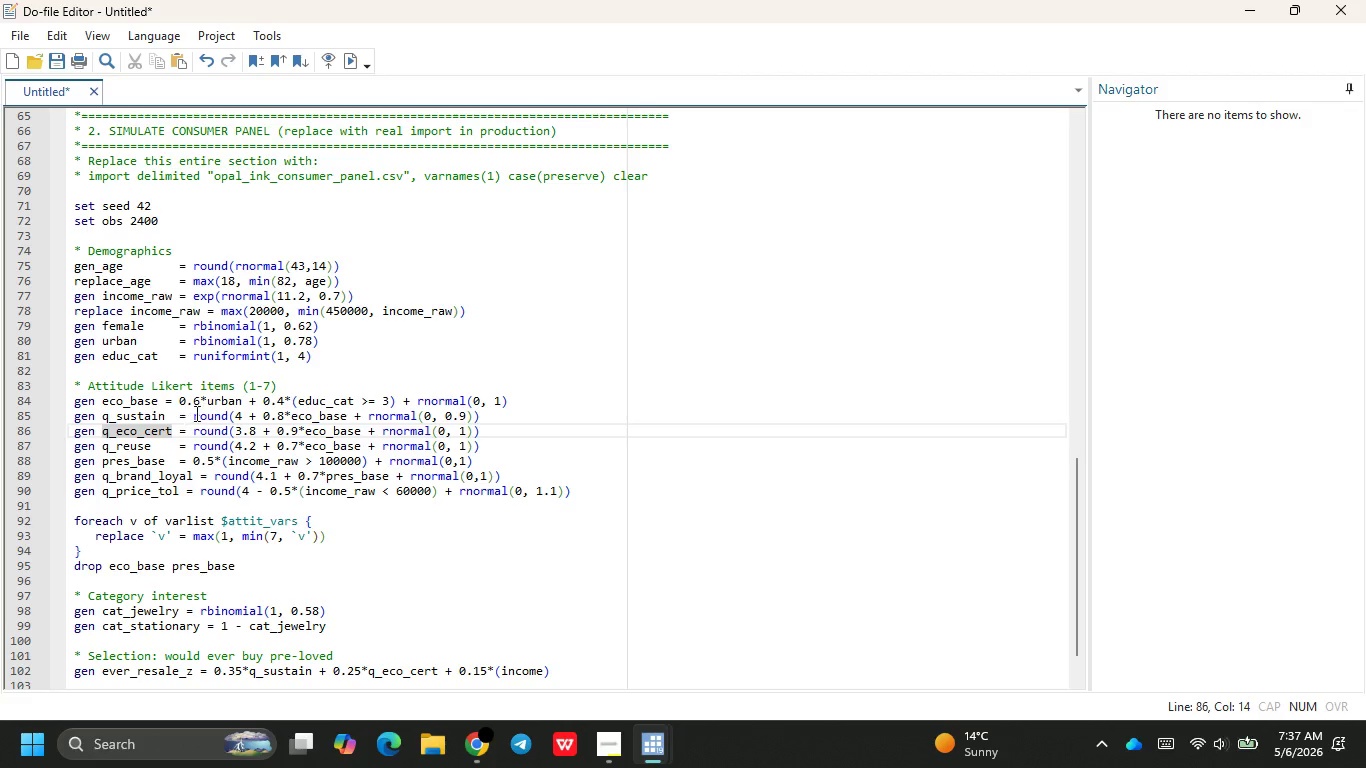 
left_click([201, 407])
 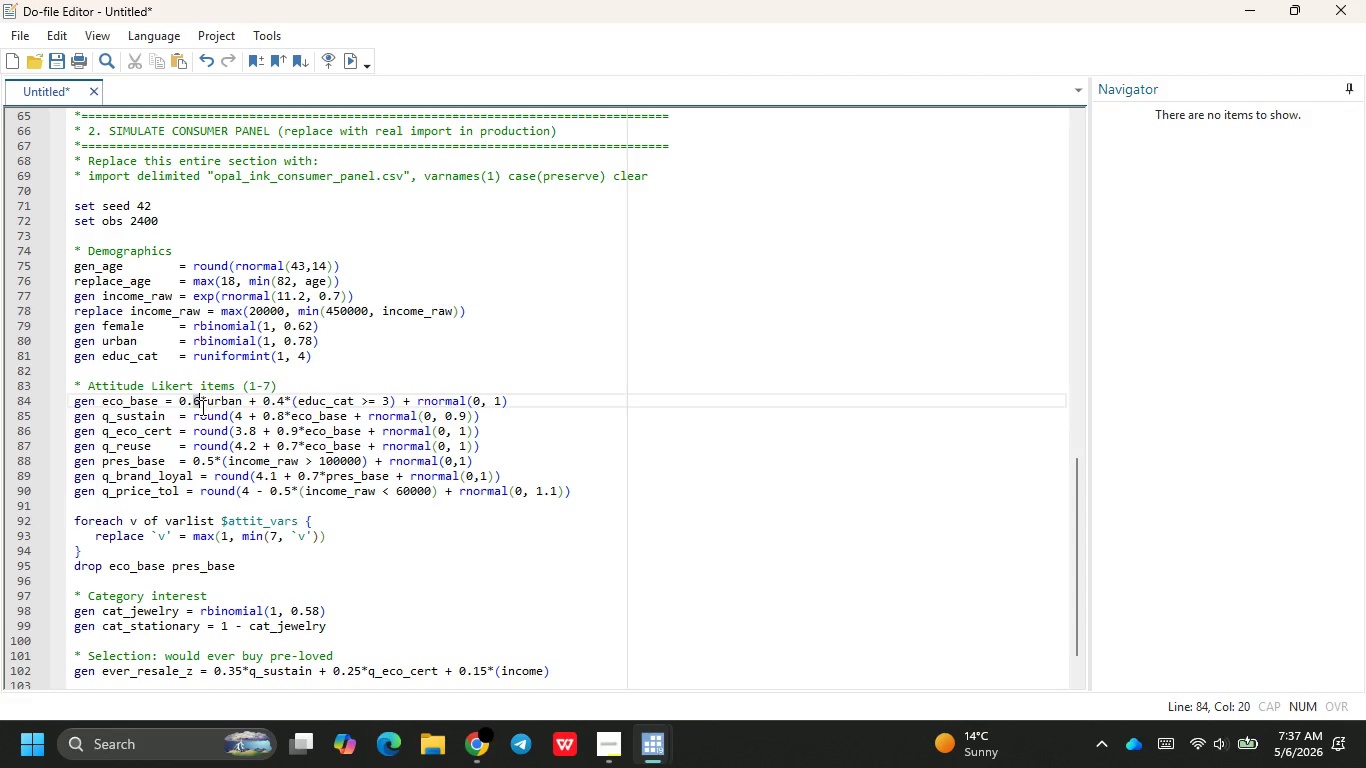 
scroll: coordinate [218, 361], scroll_direction: up, amount: 13.0
 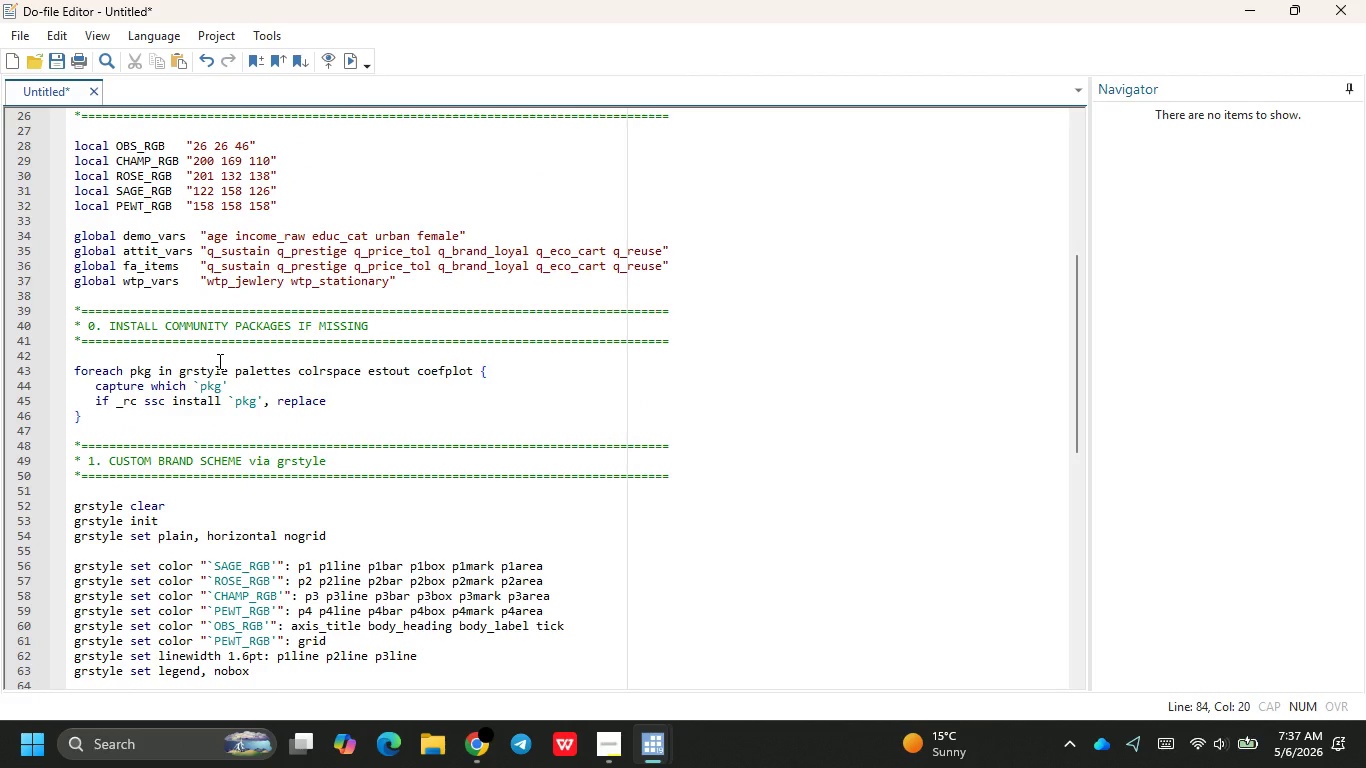 
left_click([218, 361])
 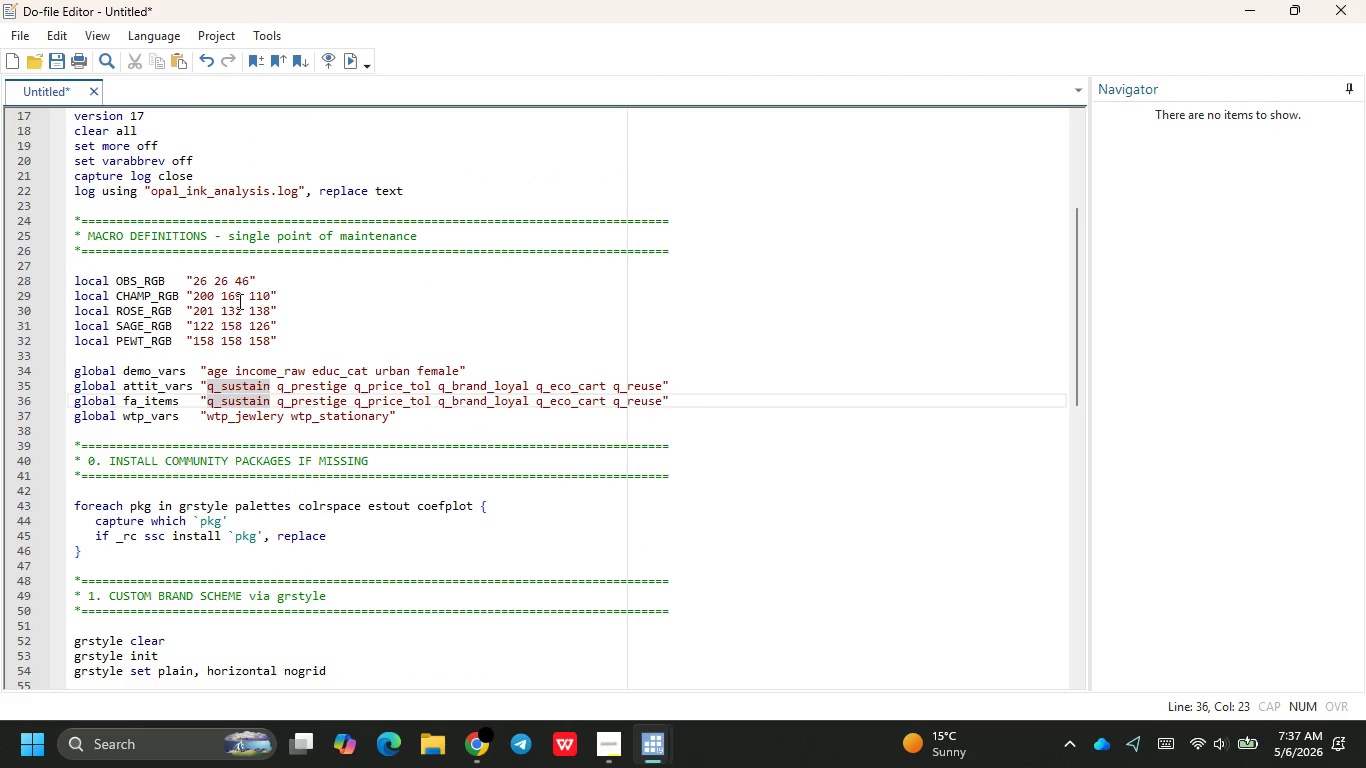 
scroll: coordinate [218, 361], scroll_direction: up, amount: 2.0
 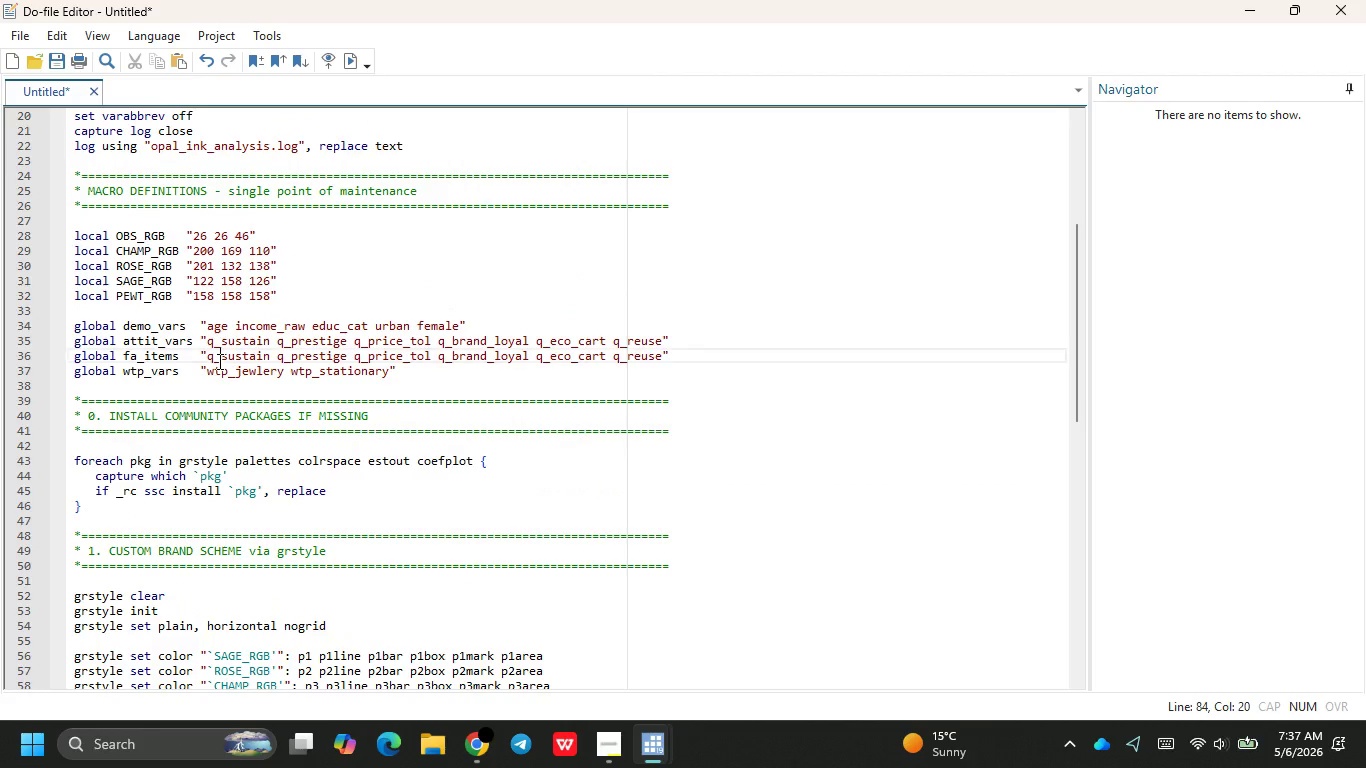 
left_click([238, 299])
 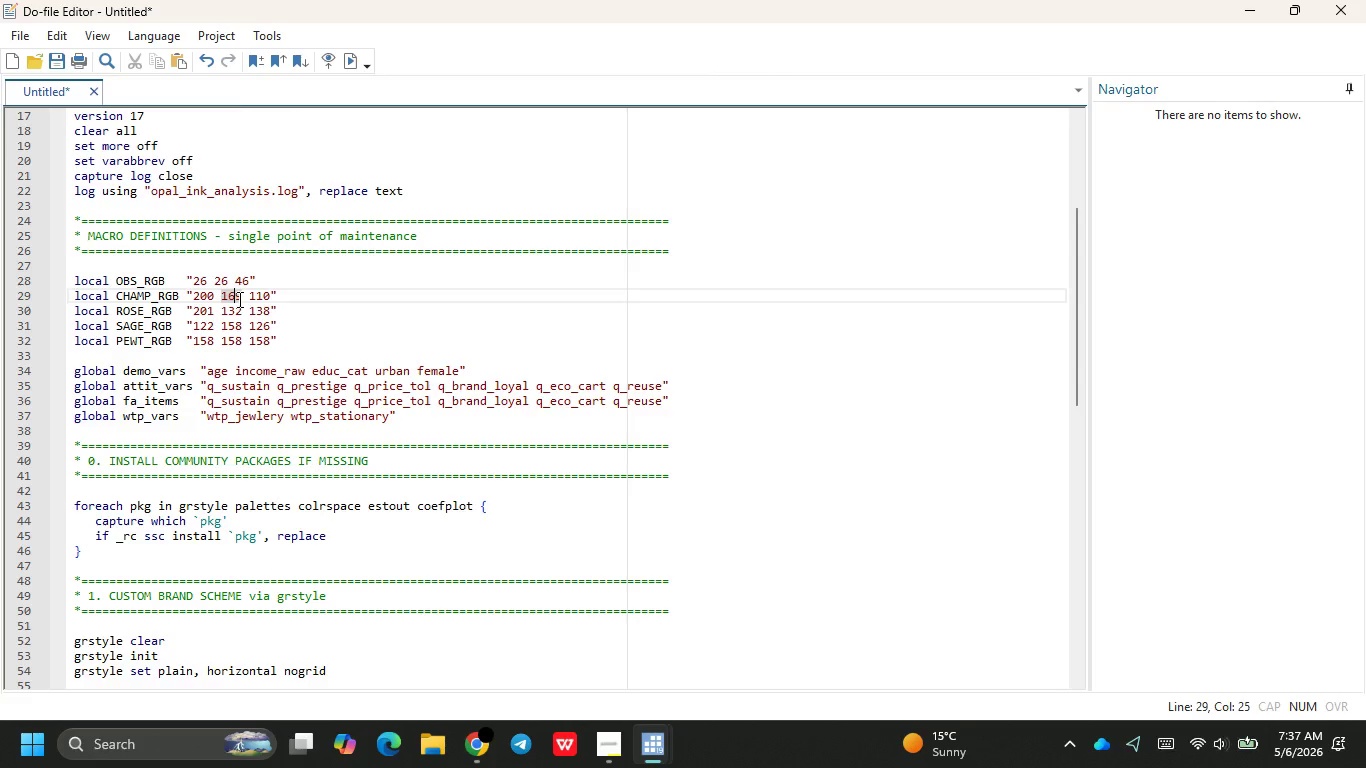 
scroll: coordinate [238, 299], scroll_direction: up, amount: 7.0
 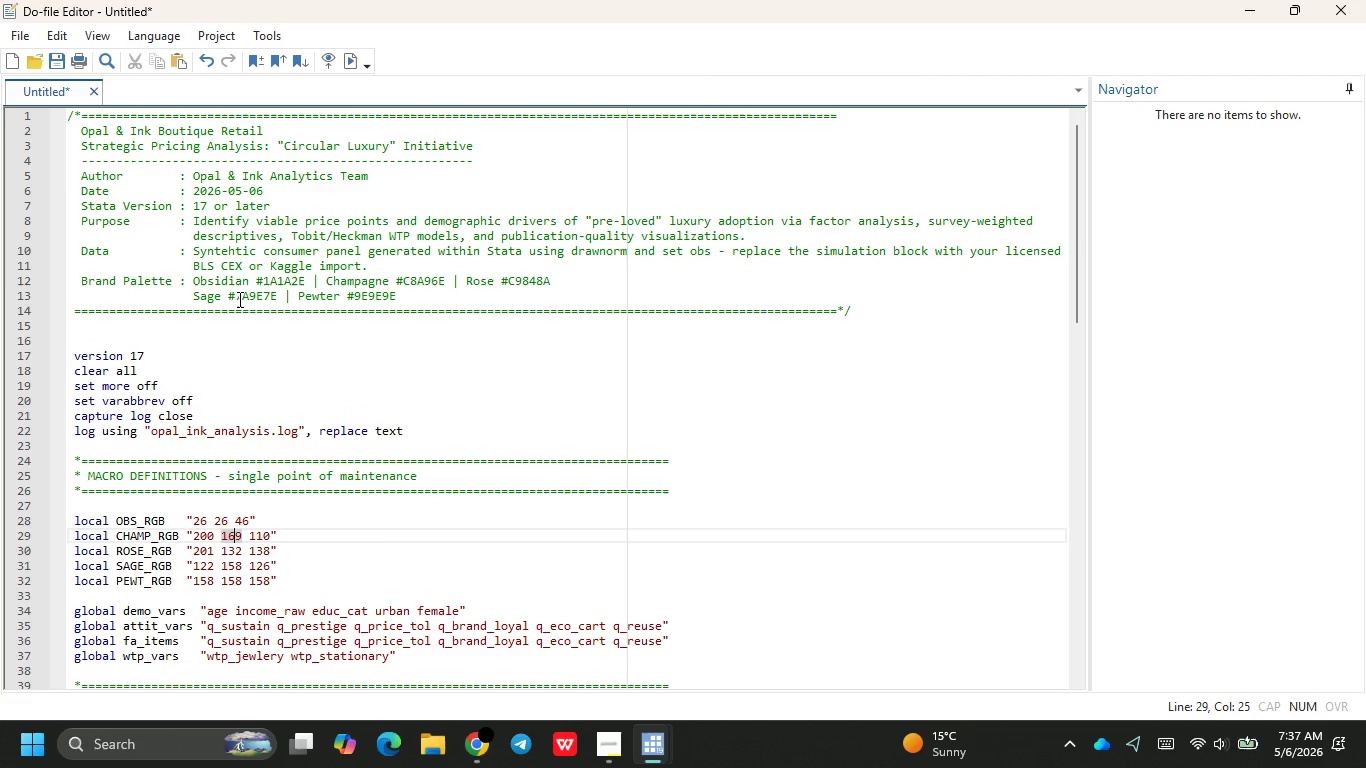 
scroll: coordinate [238, 299], scroll_direction: down, amount: 7.0
 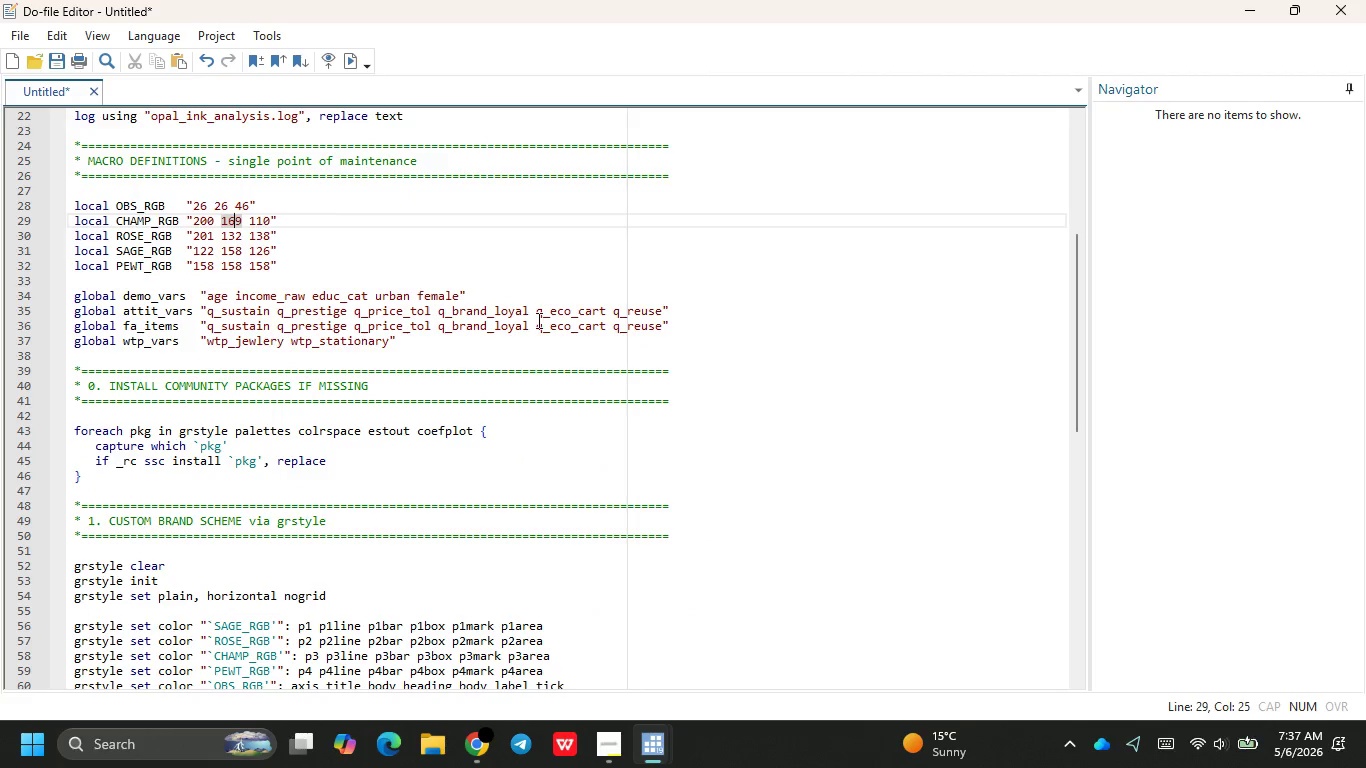 
left_click([590, 310])
 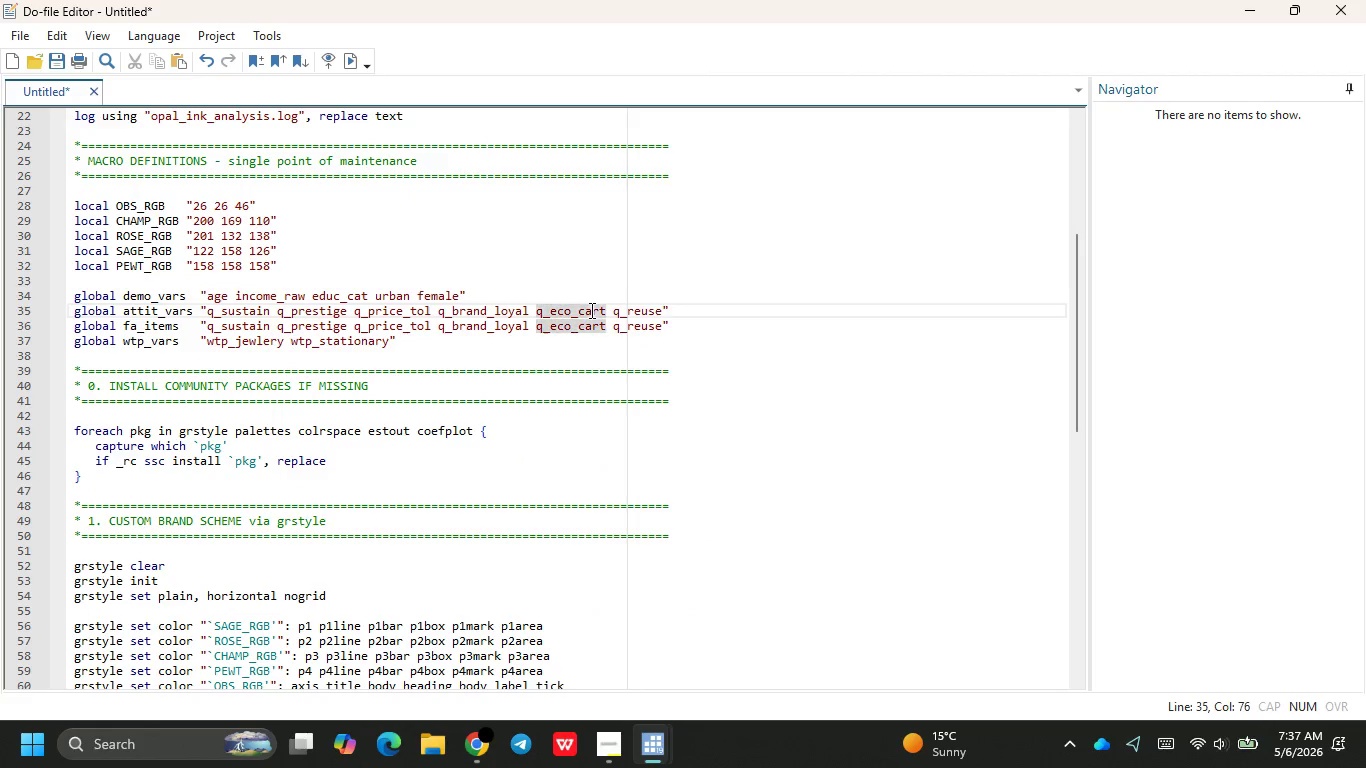 
key(Backspace)
 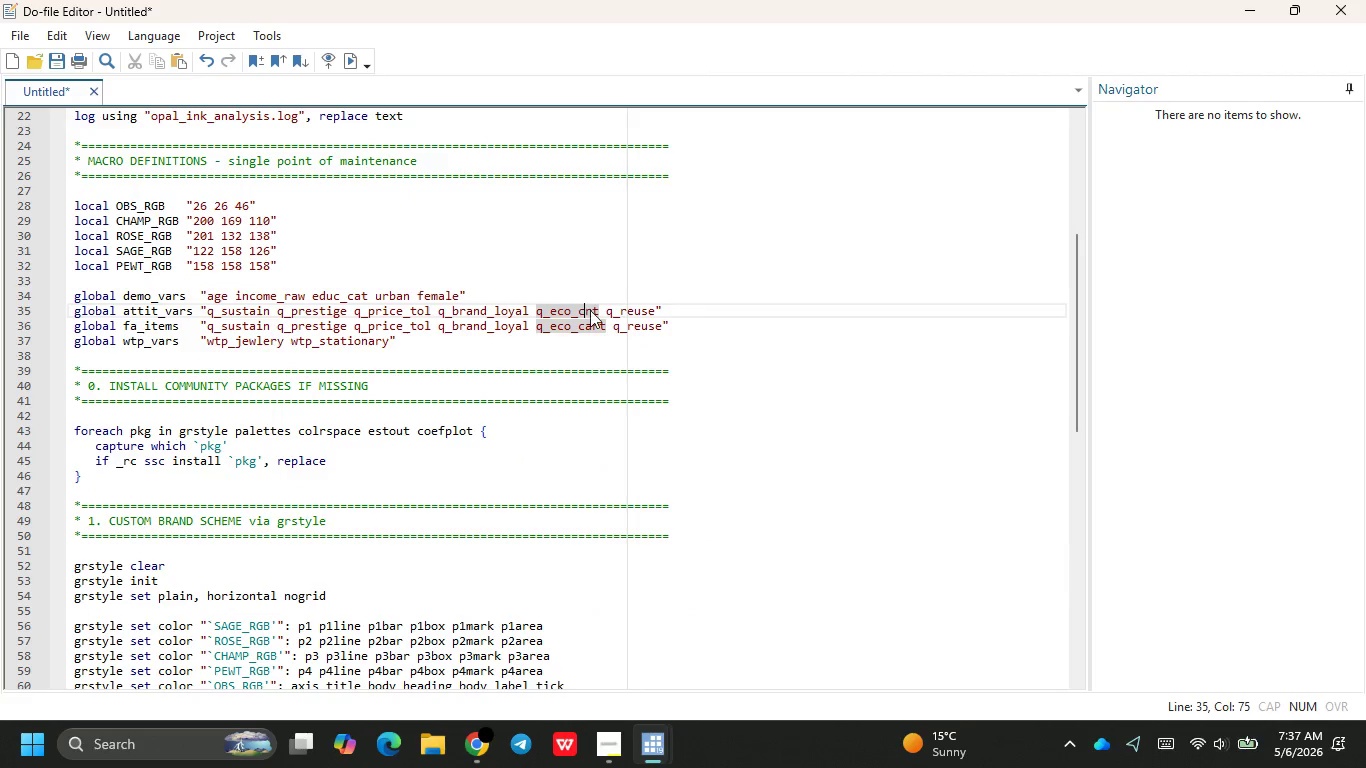 
key(E)
 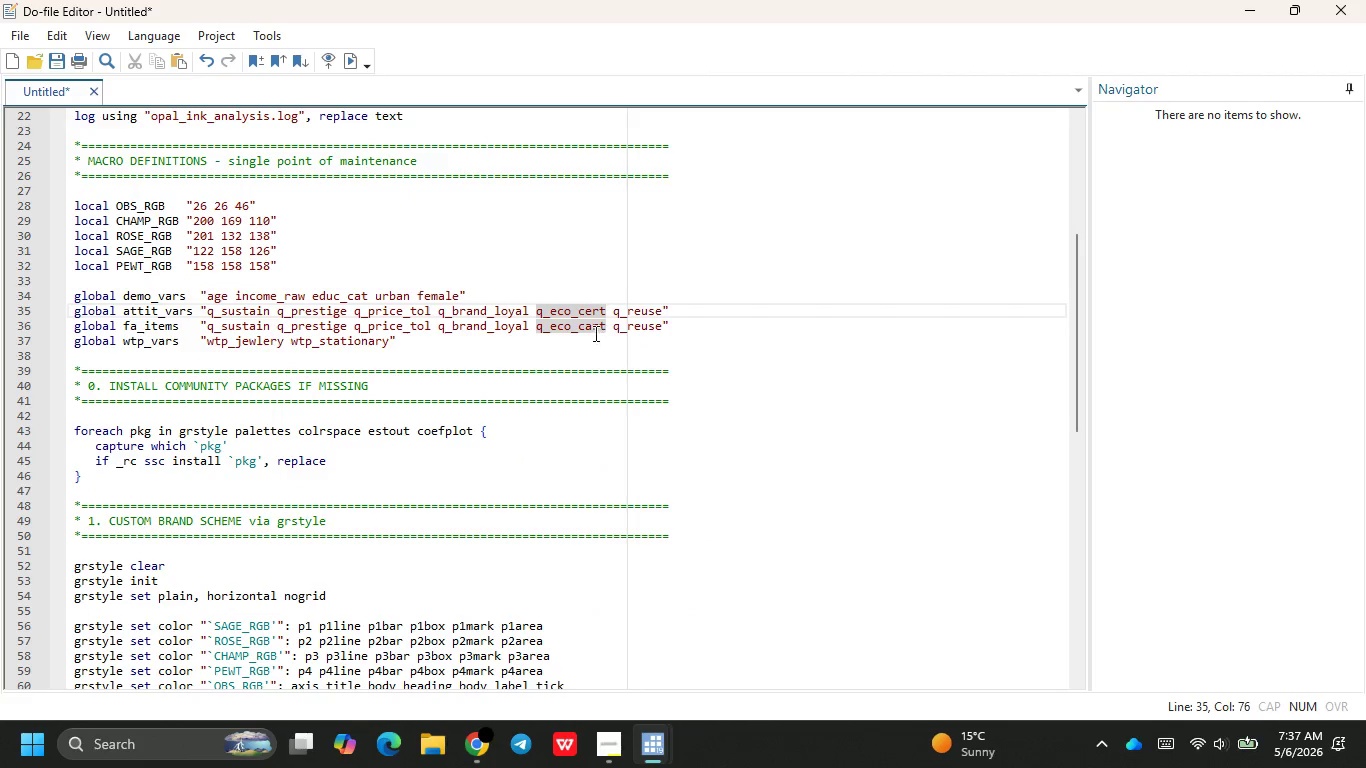 
left_click([592, 330])
 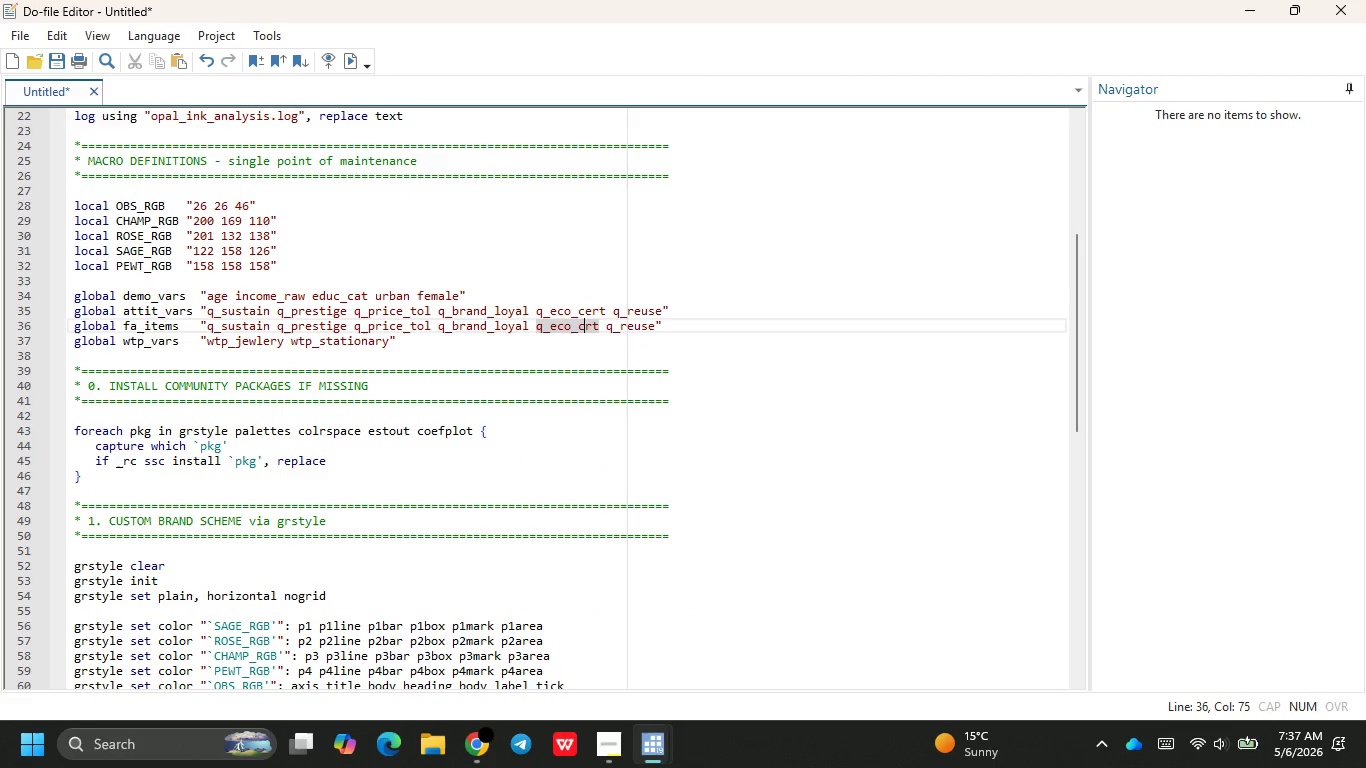 
key(Backspace)
 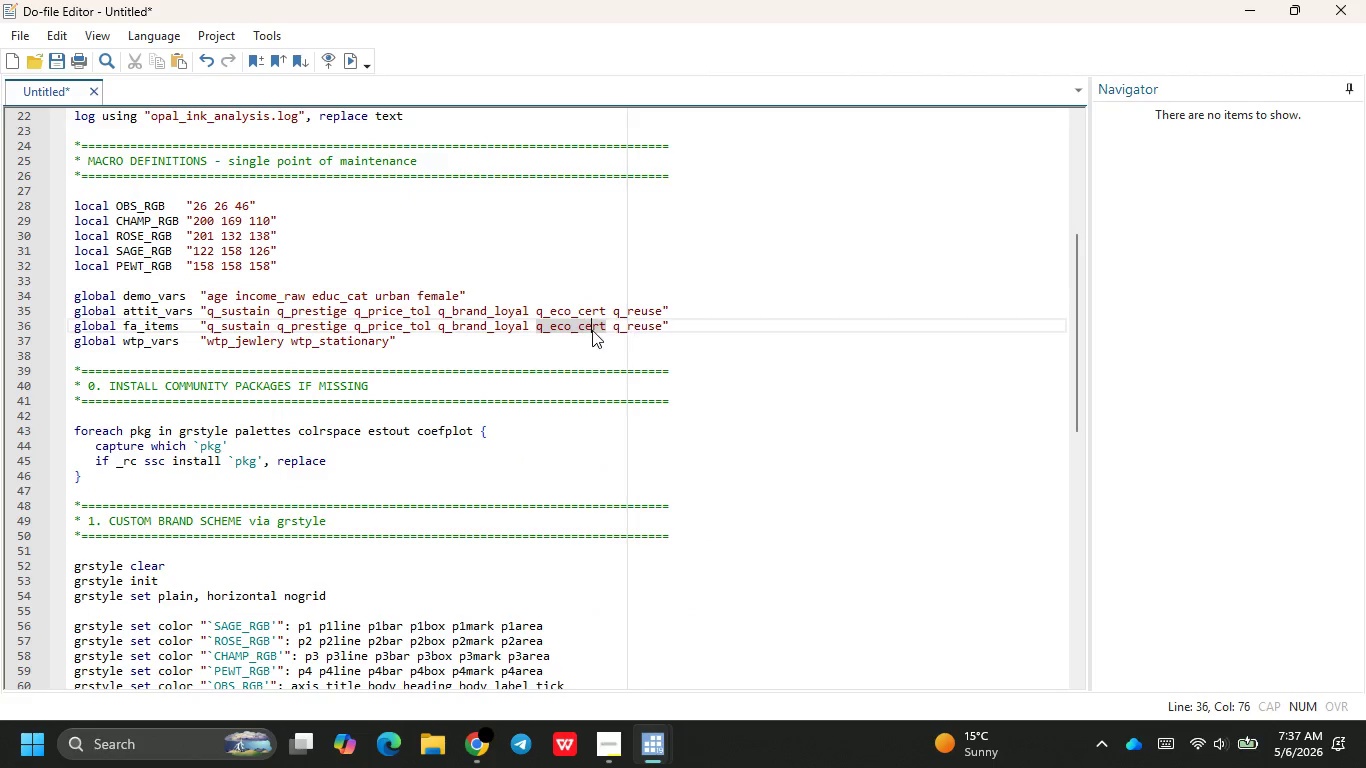 
key(E)
 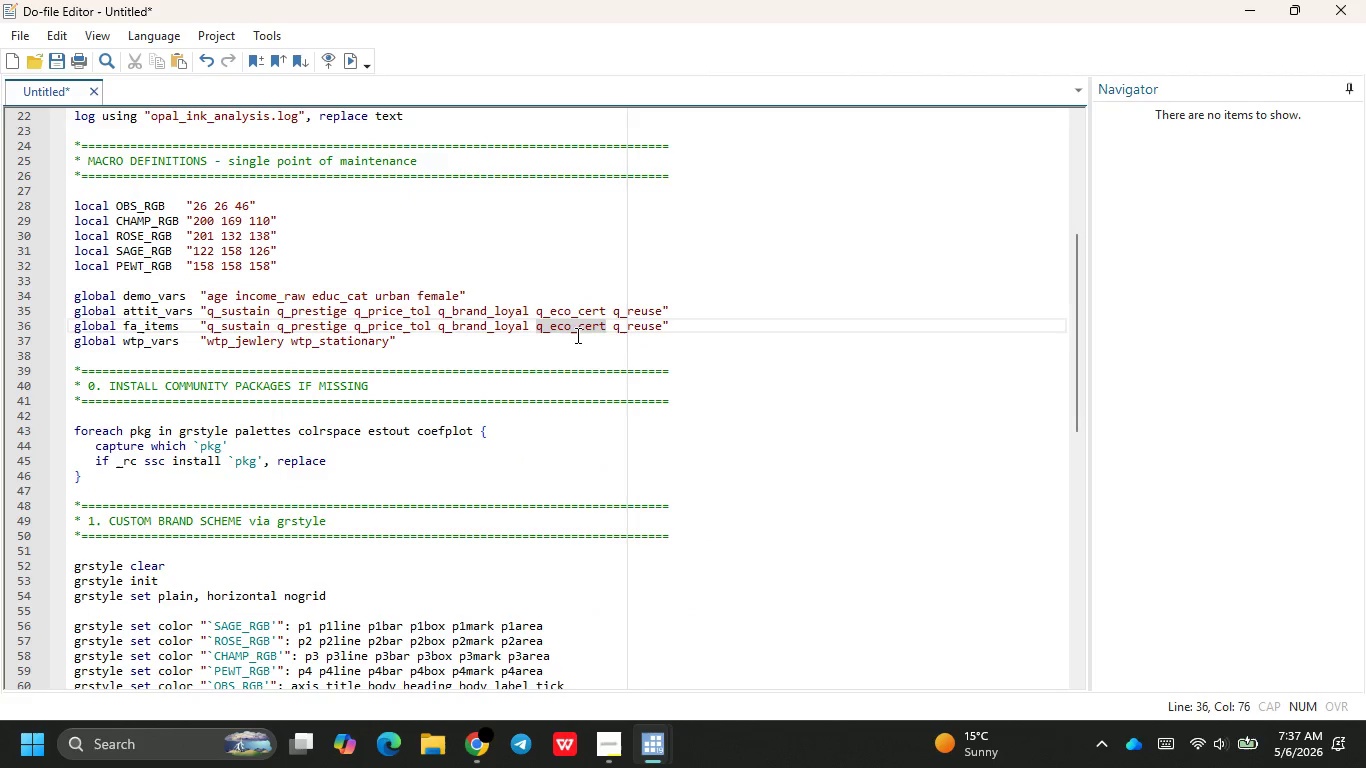 
left_click([568, 339])
 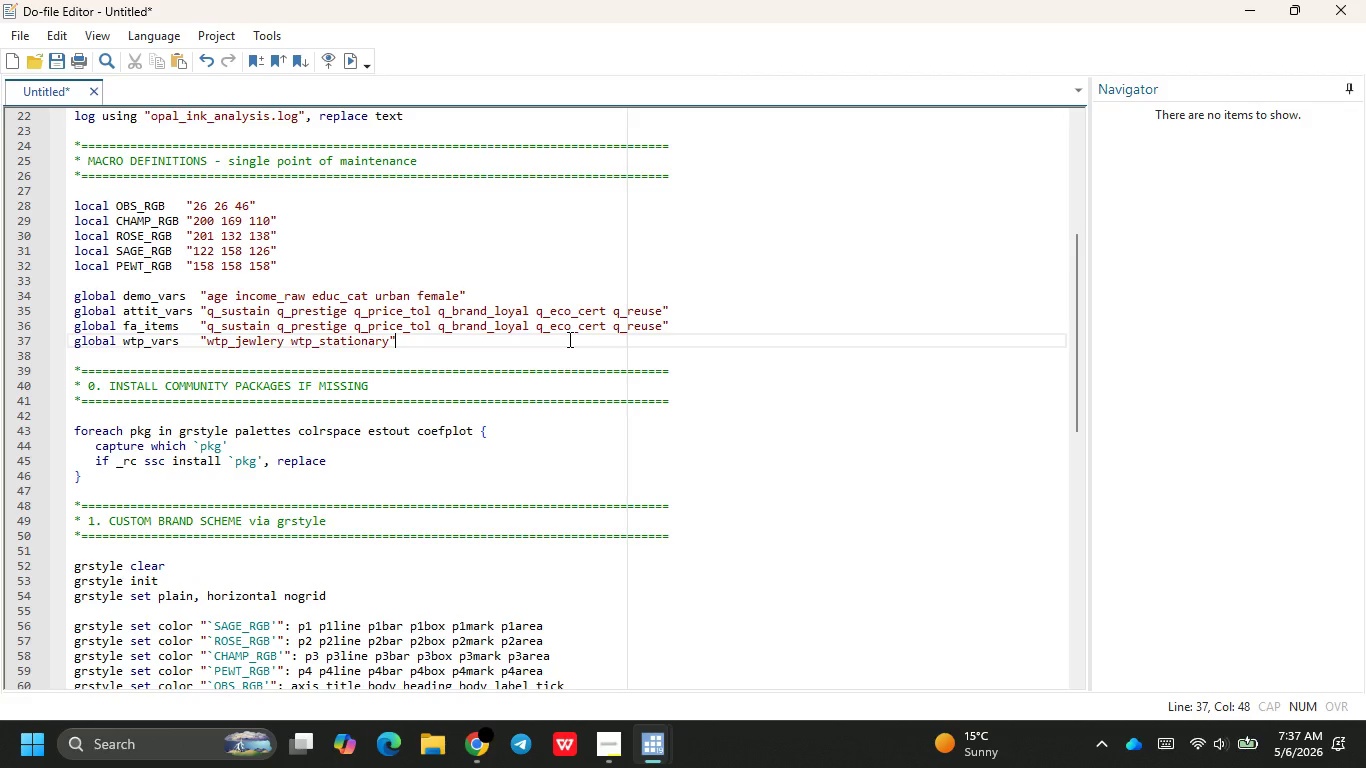 
wait(9.55)
 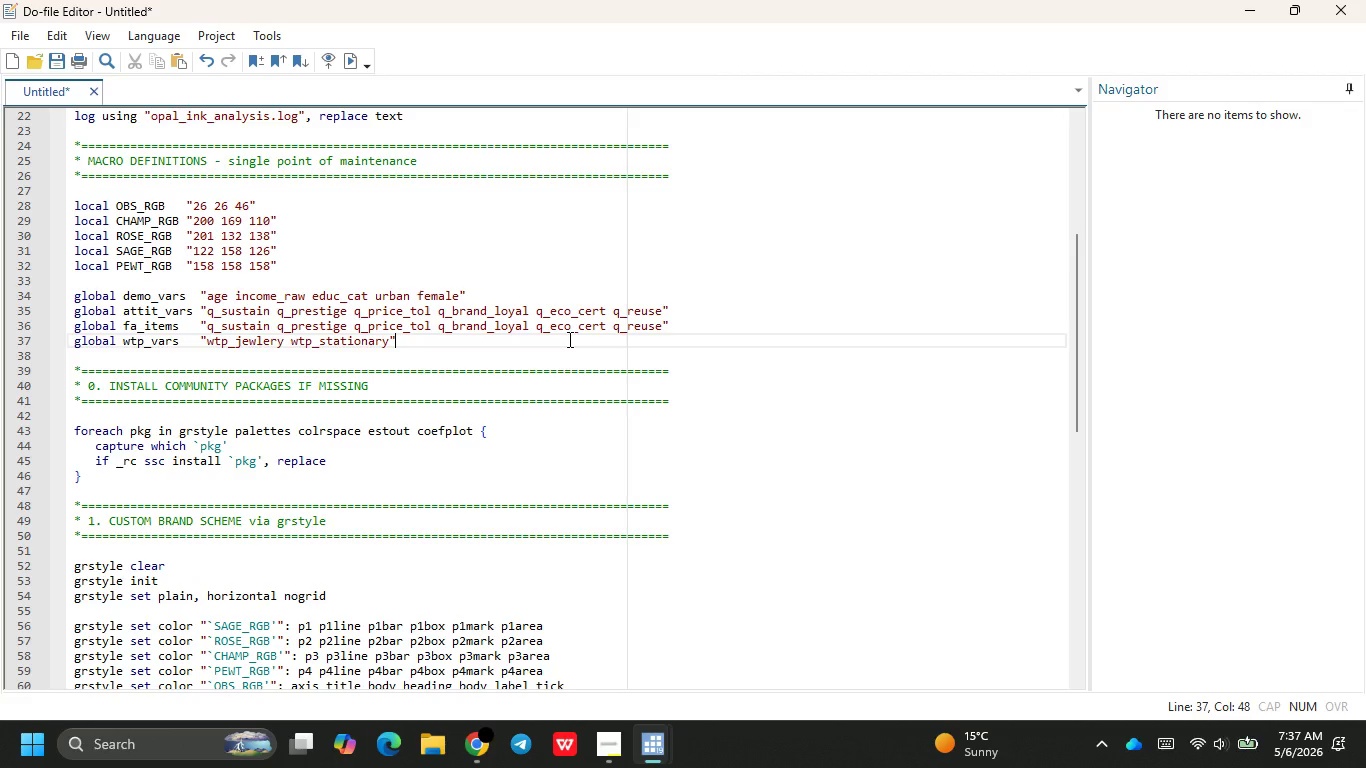 
scroll: coordinate [568, 339], scroll_direction: down, amount: 9.0
 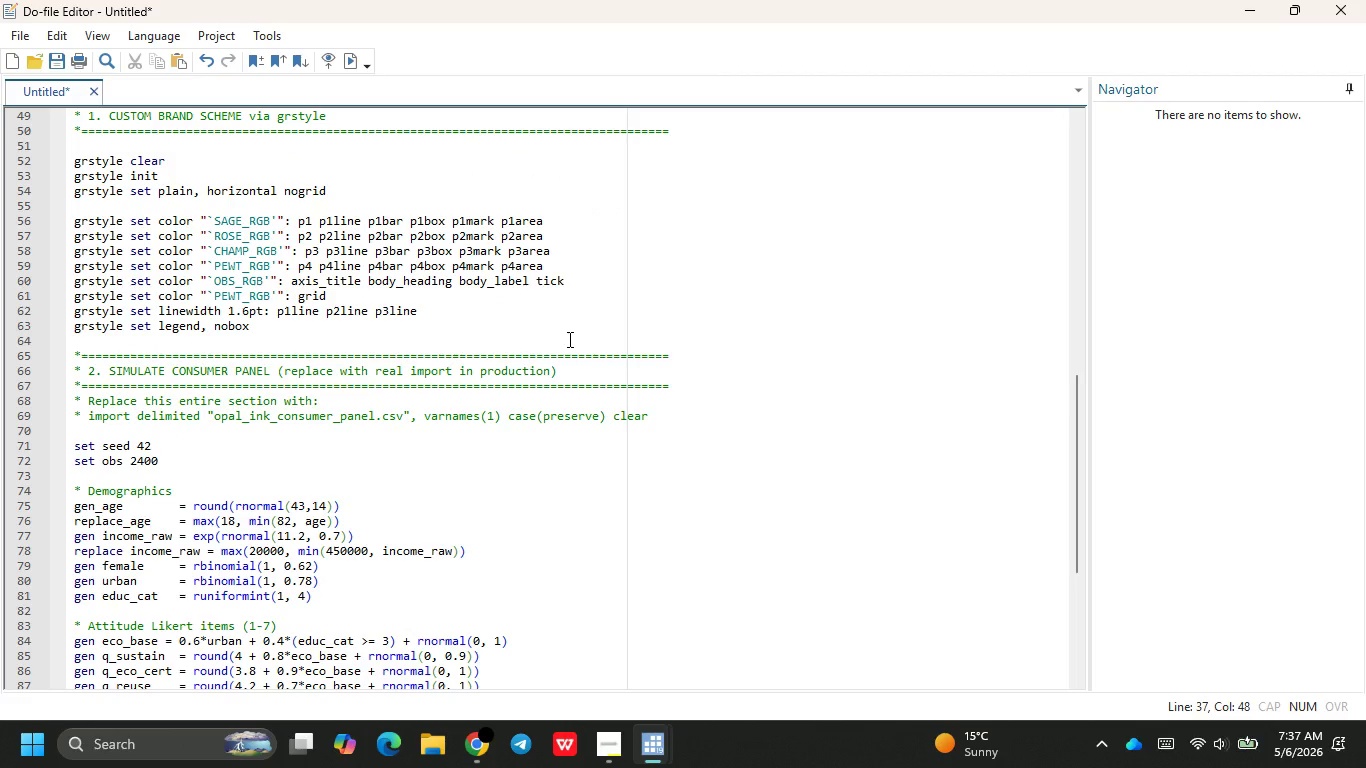 
key(Control+ControlLeft)
 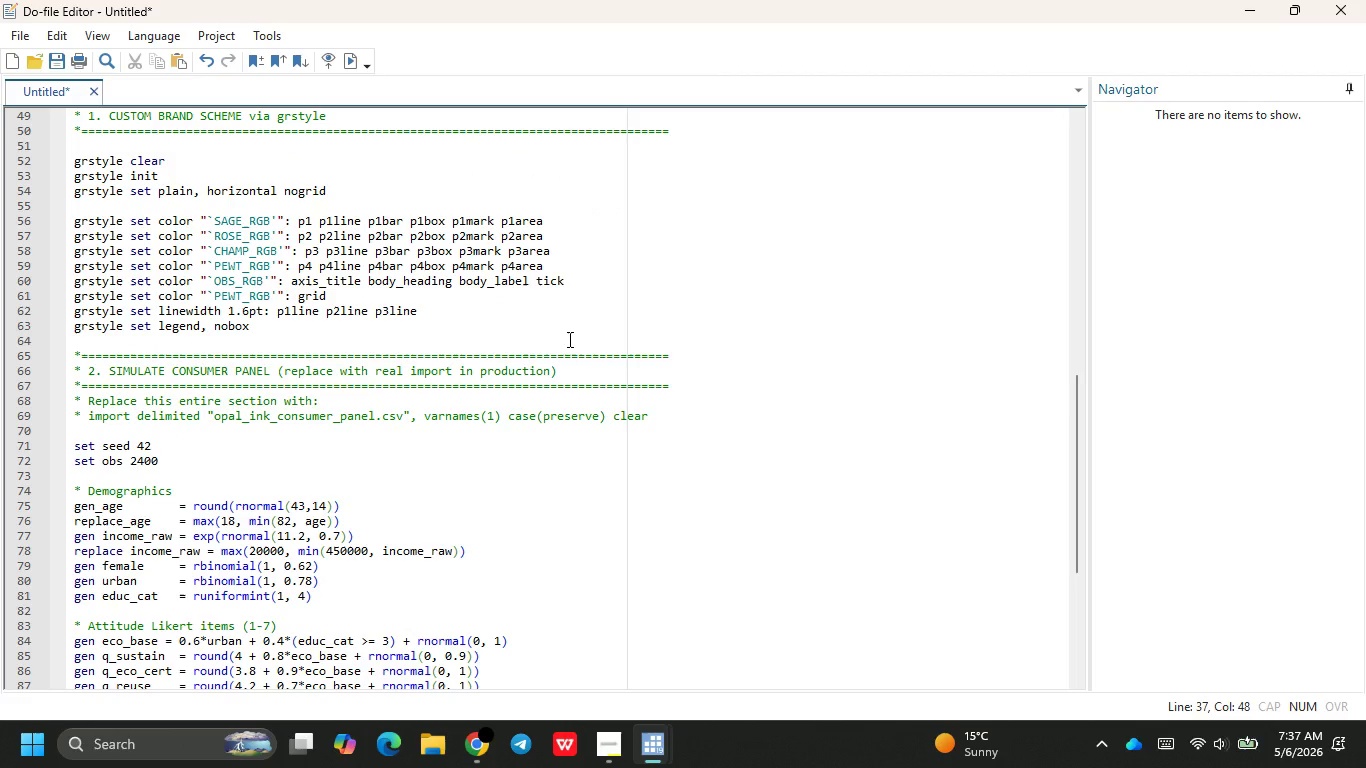 
scroll: coordinate [160, 534], scroll_direction: down, amount: 8.0
 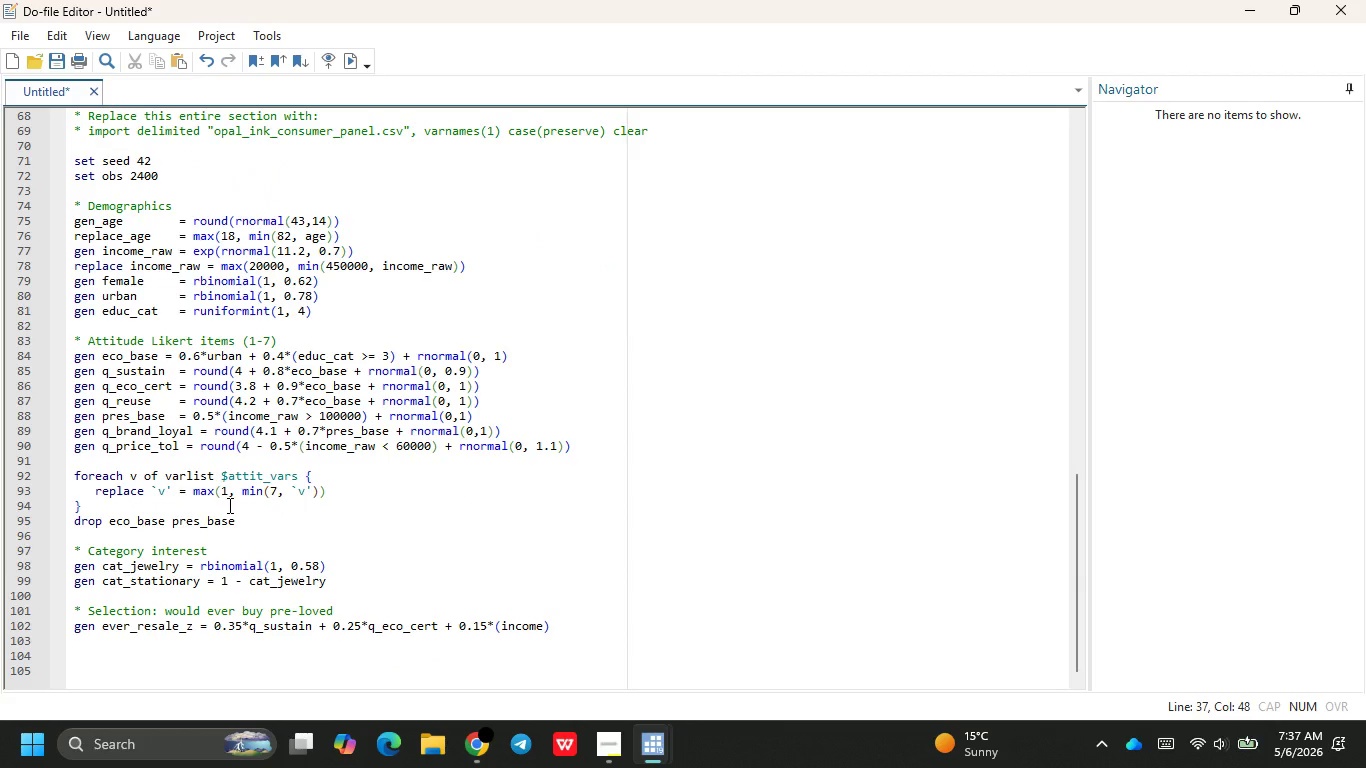 
wait(8.64)
 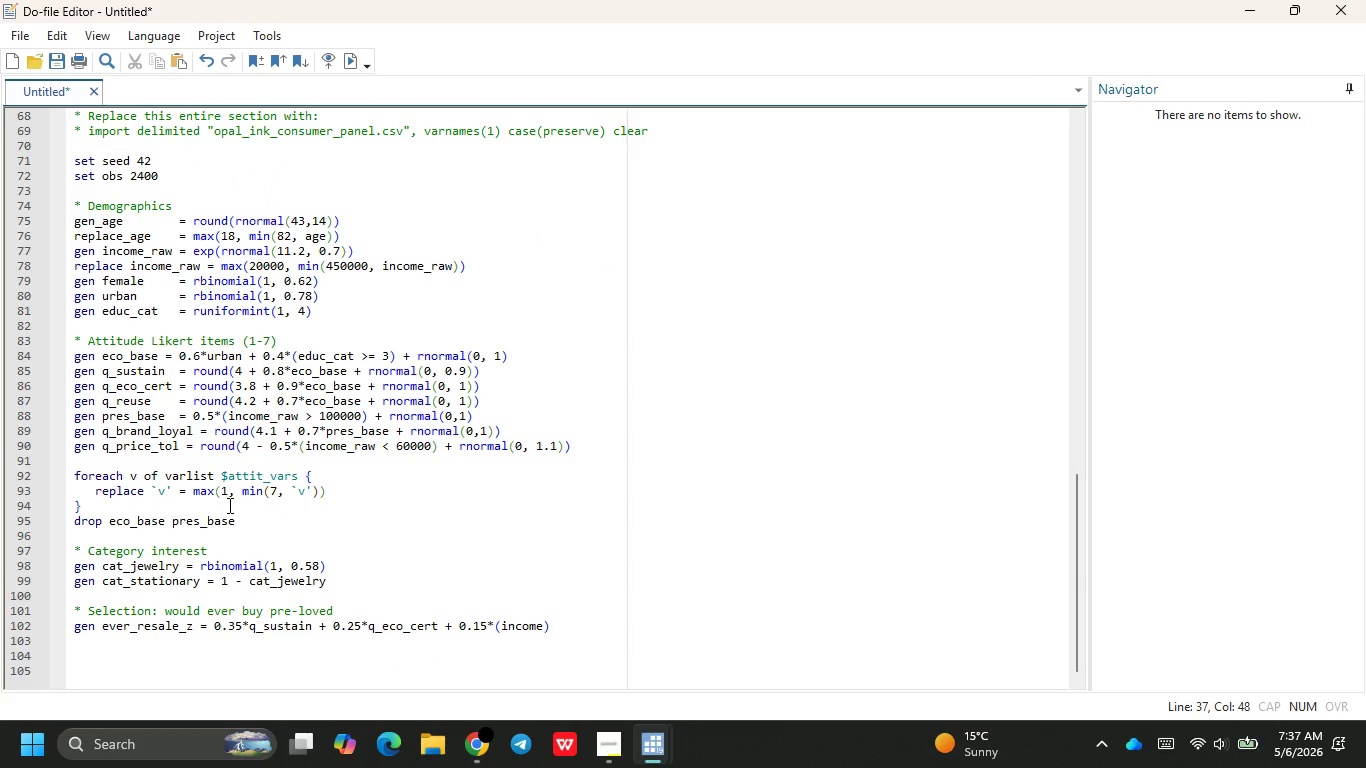 
left_click([583, 636])
 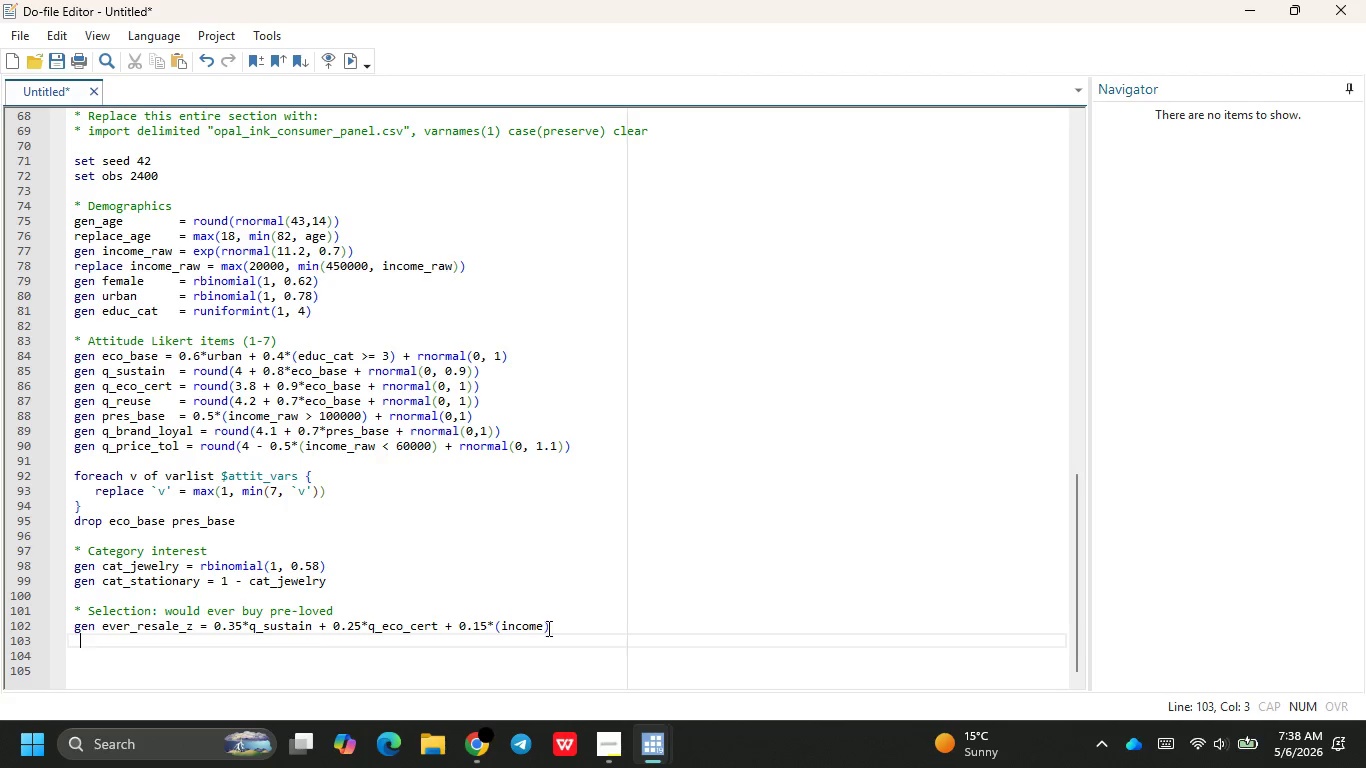 
left_click([547, 628])
 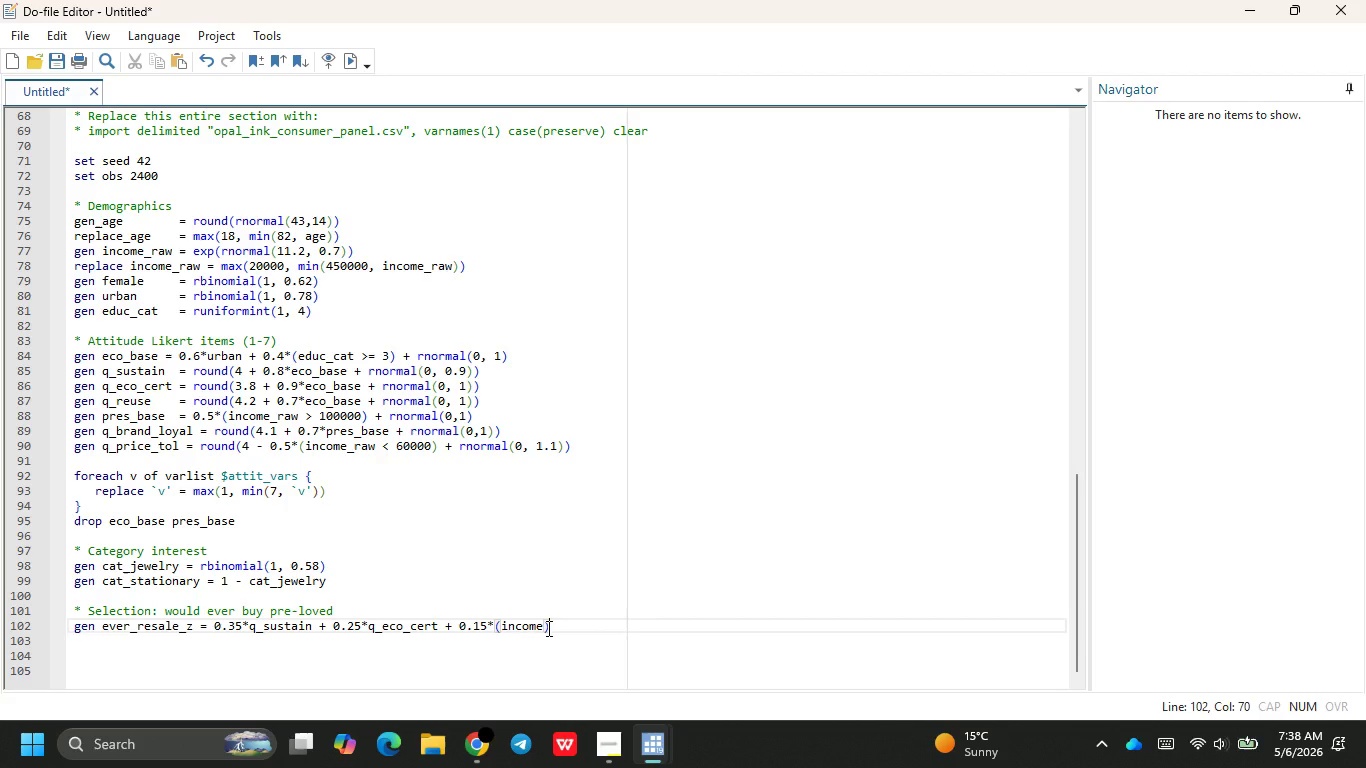 
key(ArrowLeft)
 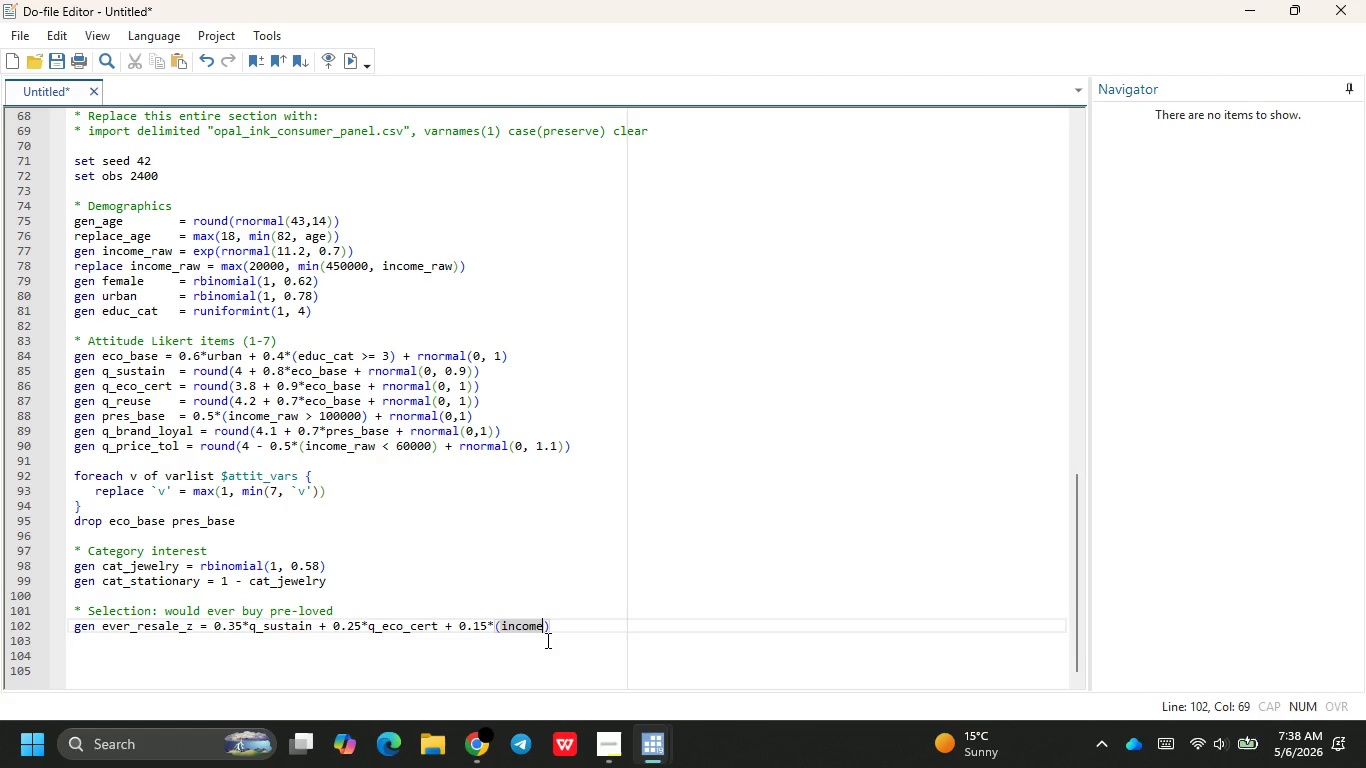 
type(_raw <)
key(Backspace)
type(> )
 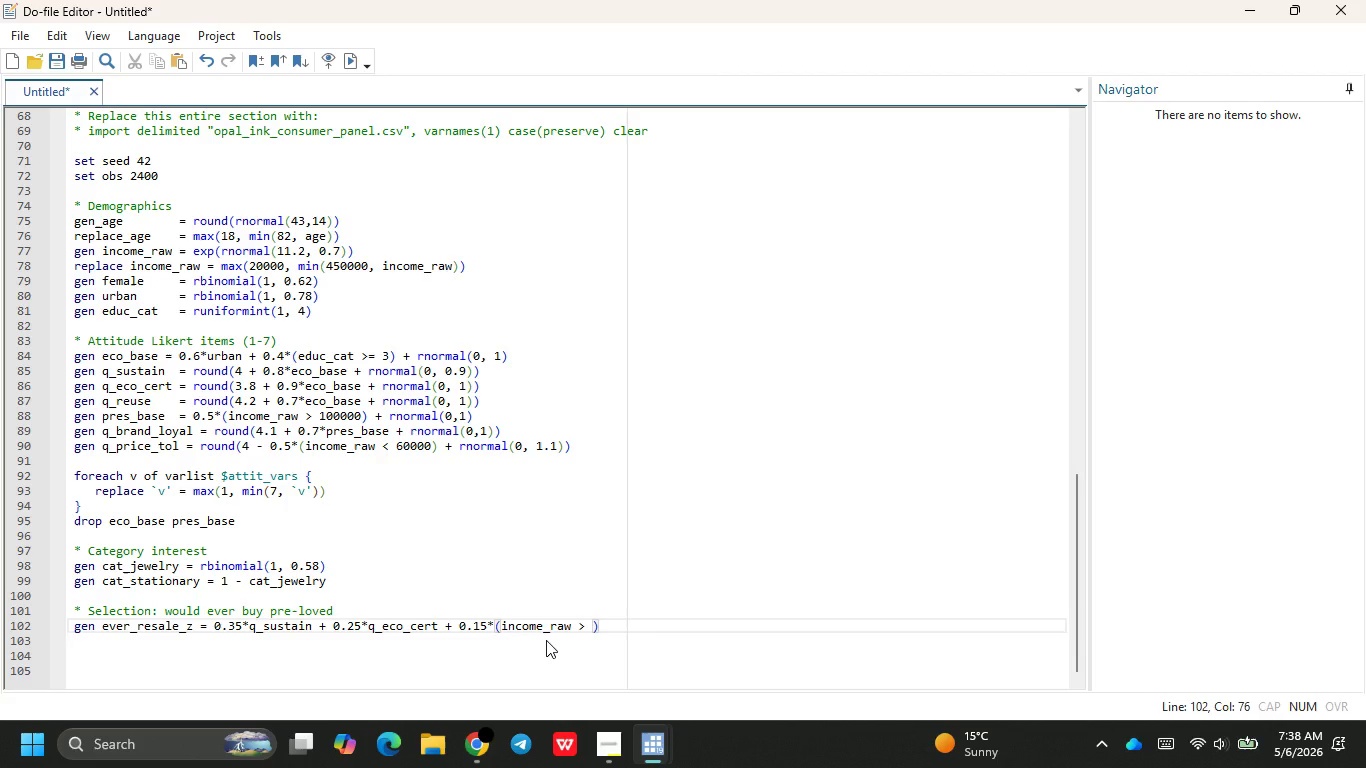 
type(80000)
 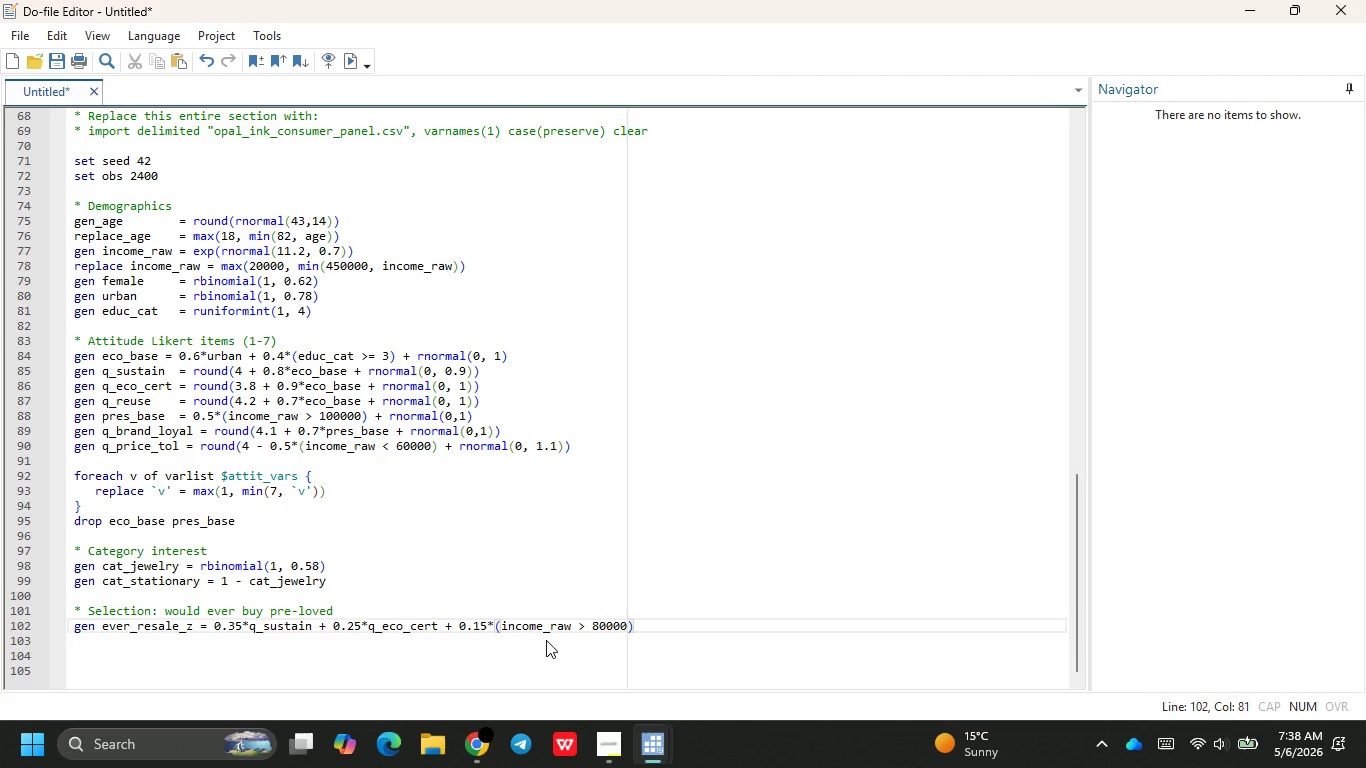 
key(ArrowRight)
 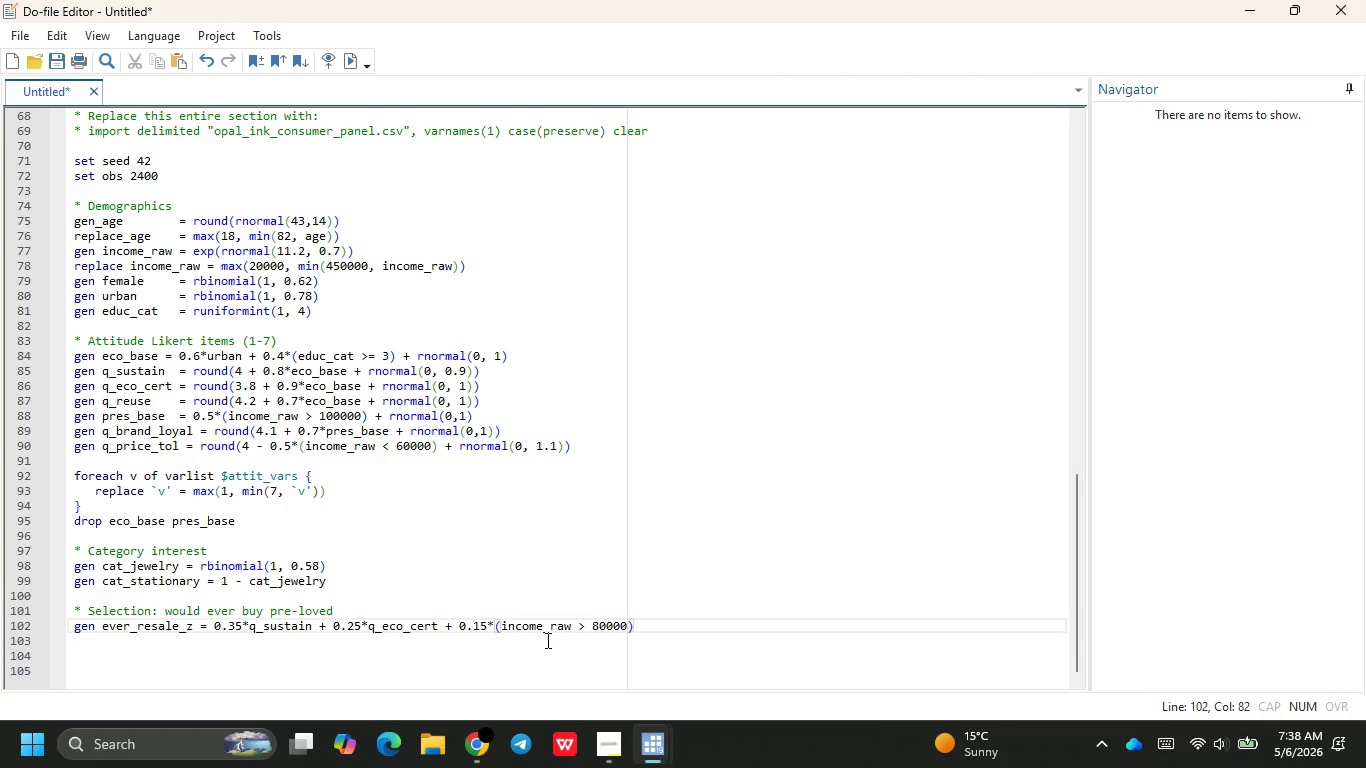 
key(Space)
 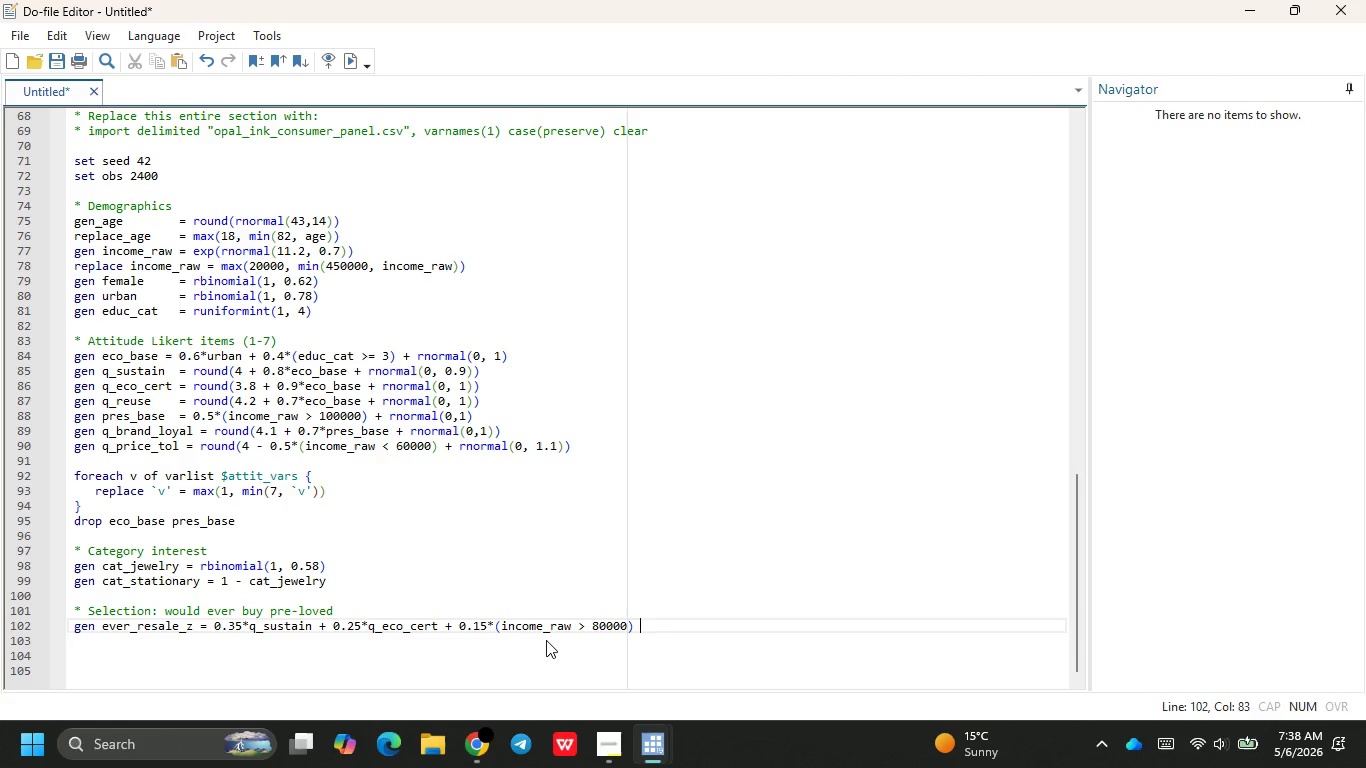 
key(Slash)
 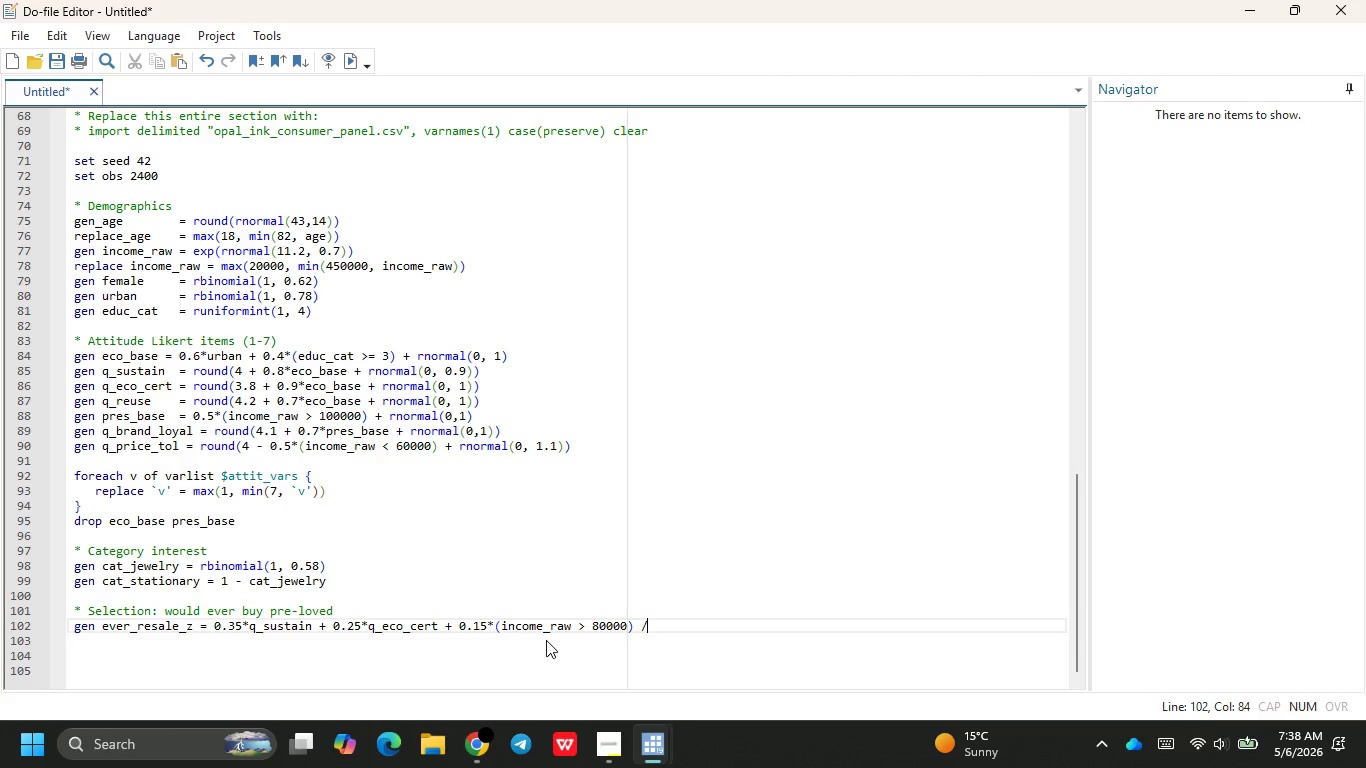 
key(Slash)
 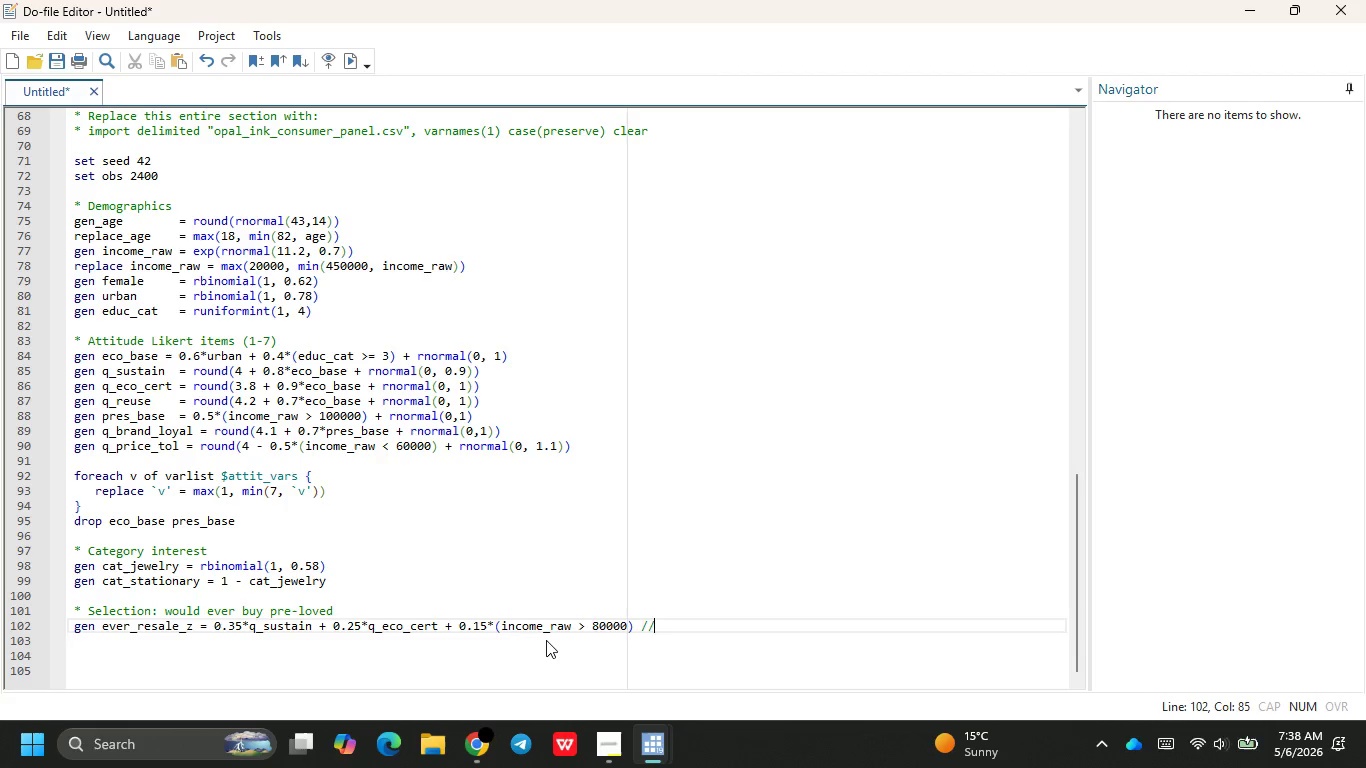 
key(Slash)
 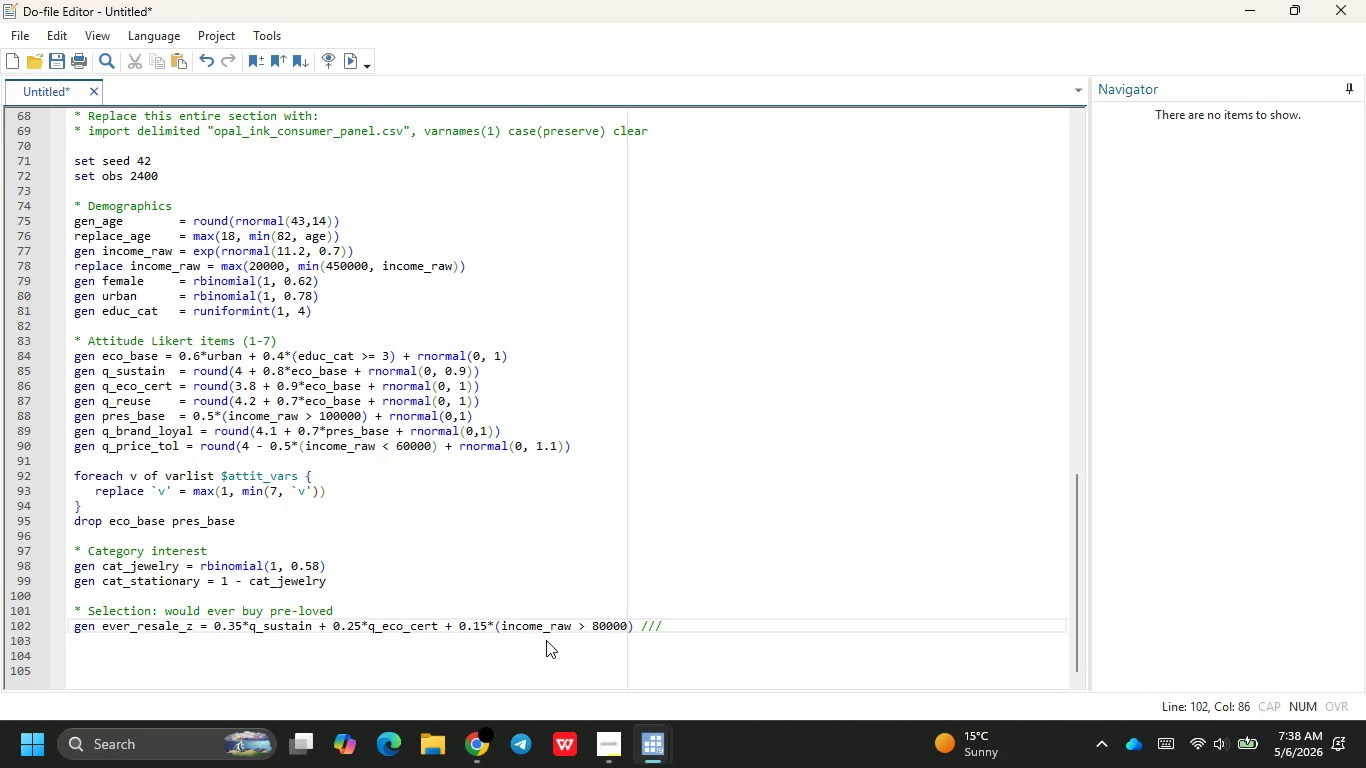 
key(Enter)
 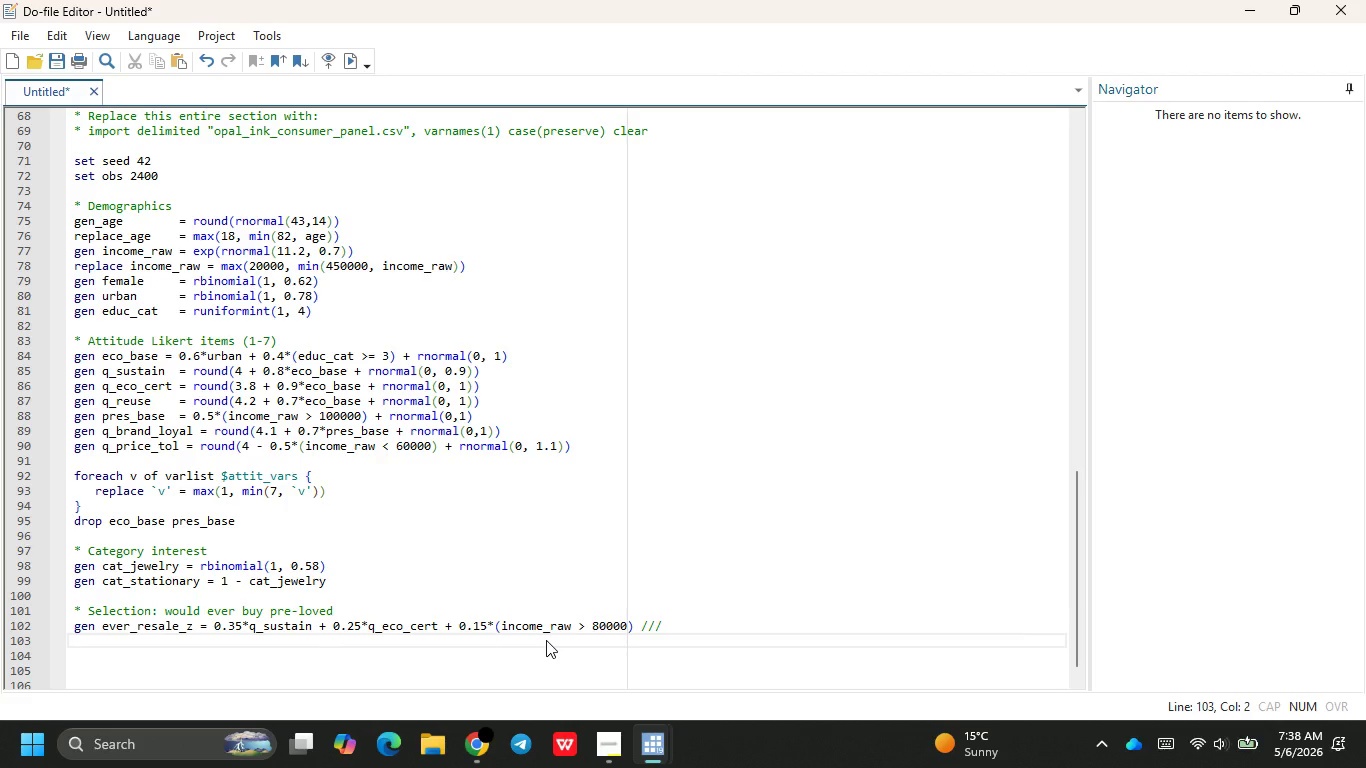 
type(   + 0.10*(age< )
key(Backspace)
key(Backspace)
type( < 45)
 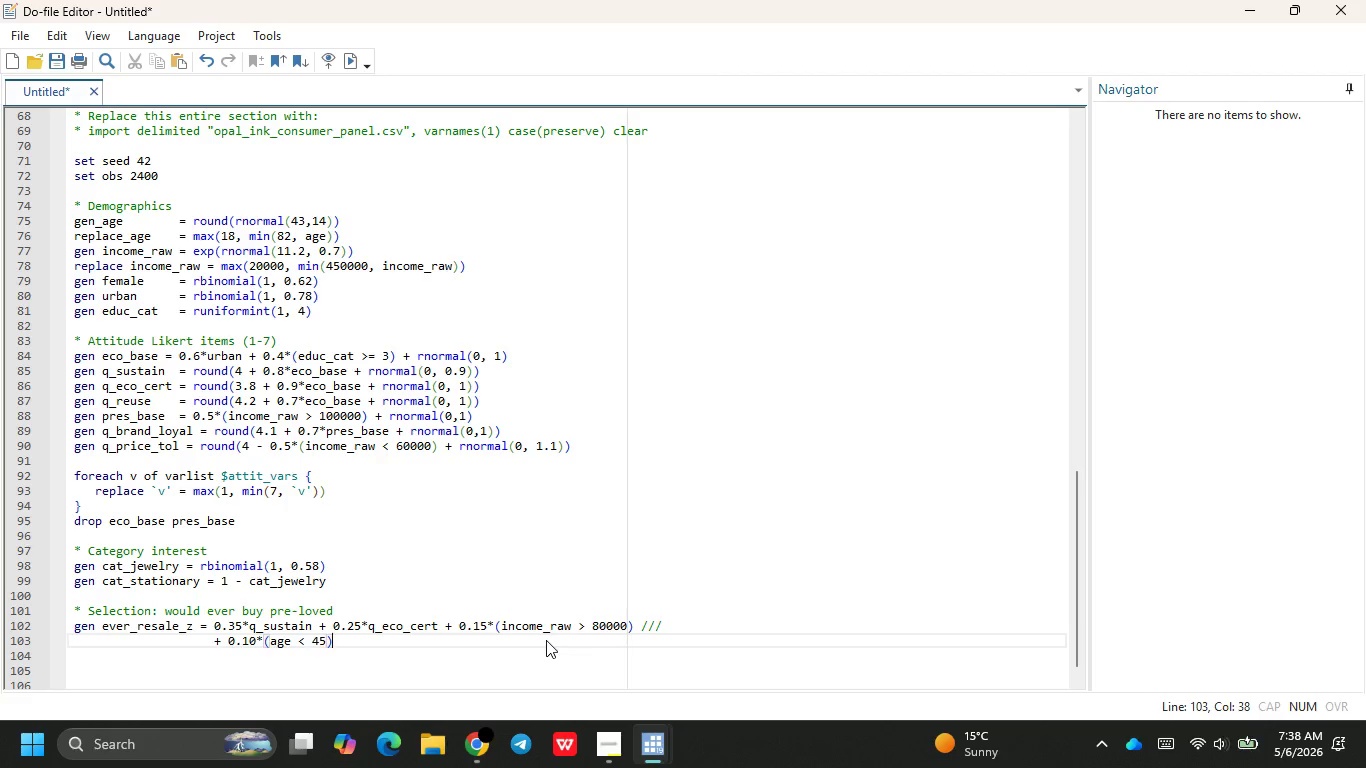 
 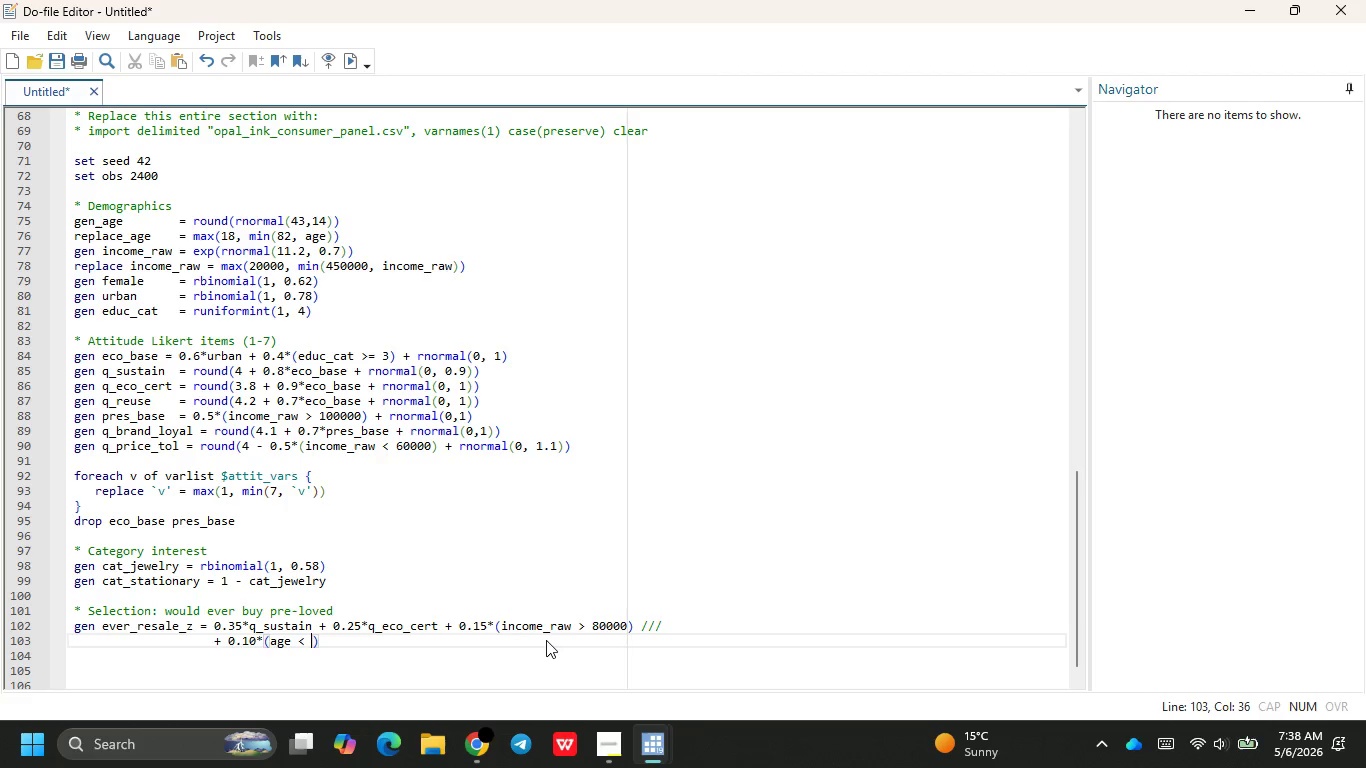 
key(ArrowRight)
 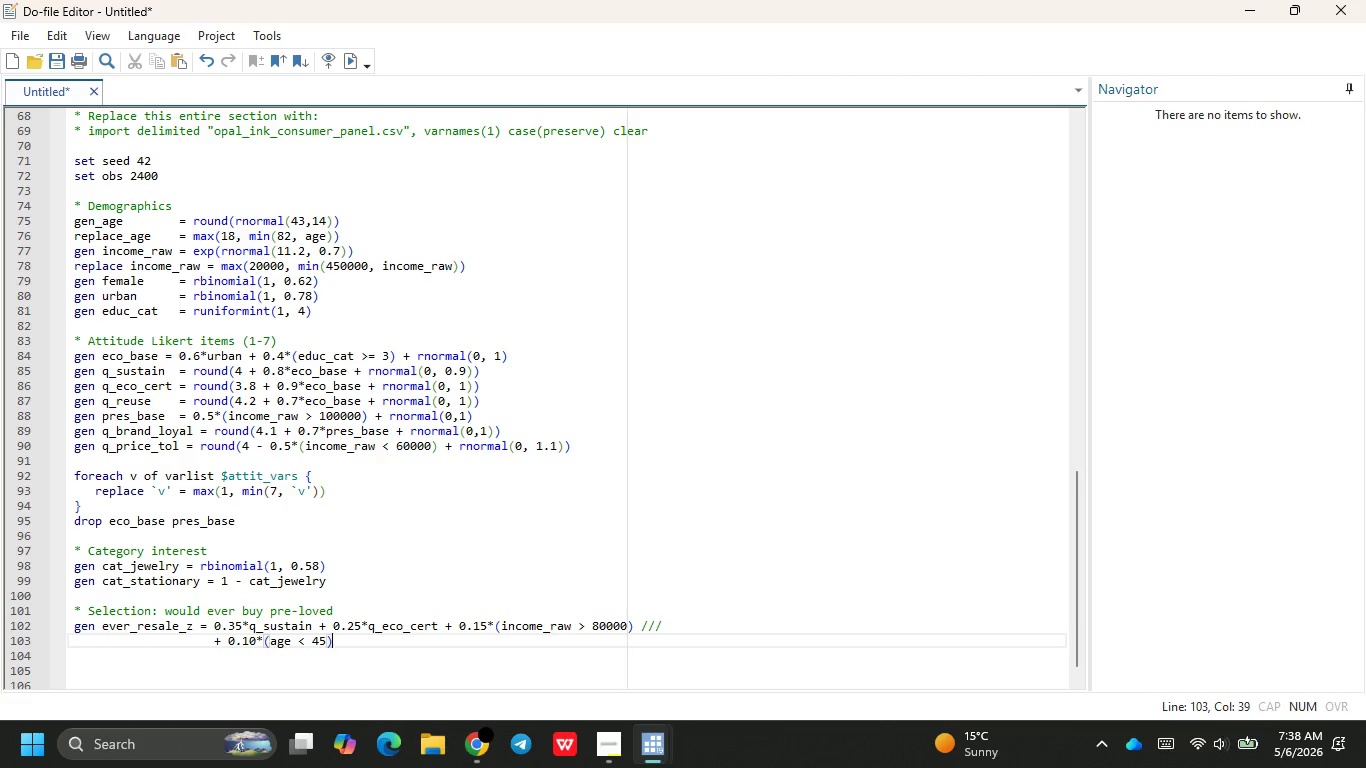 
type( + 0.10*urban + rnom)
 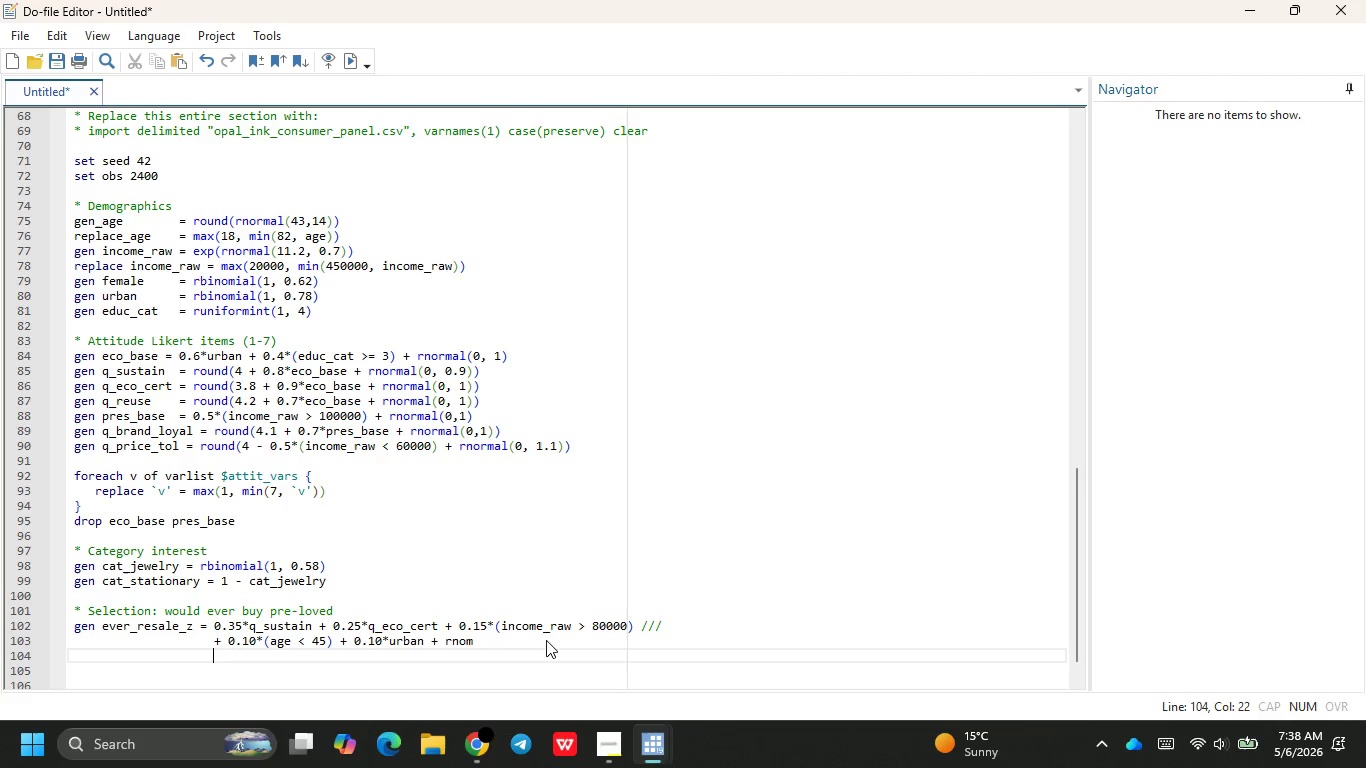 
 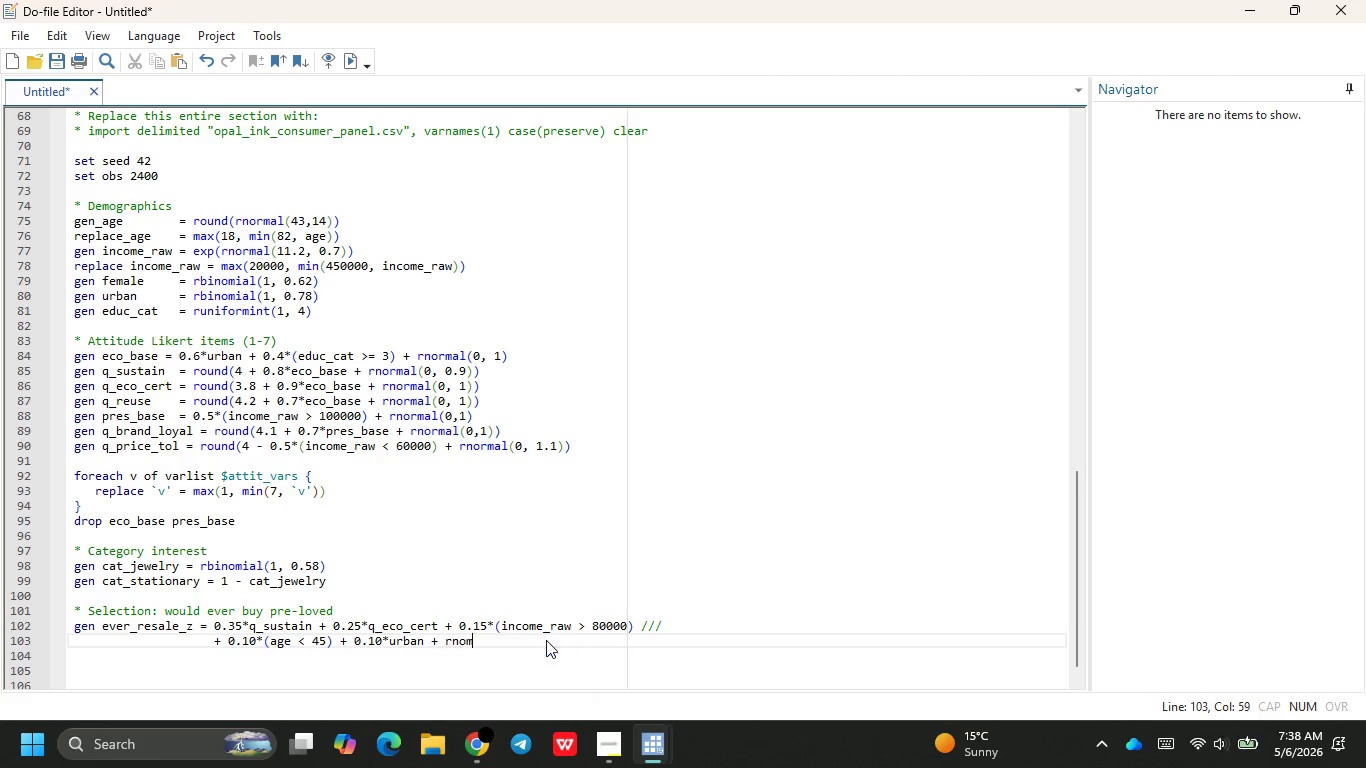 
key(Enter)
 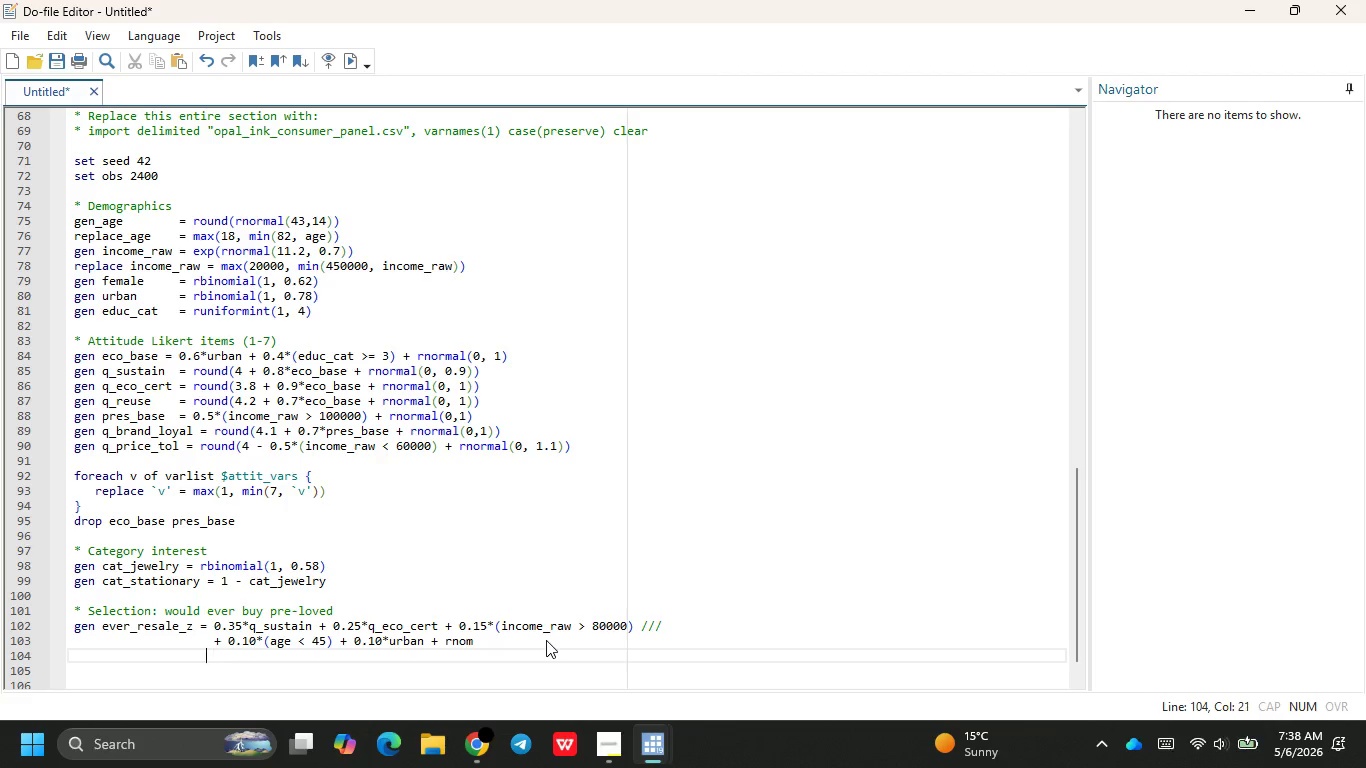 
key(Backspace)
key(Backspace)
key(Backspace)
key(Backspace)
key(Backspace)
key(Backspace)
key(Backspace)
key(Backspace)
type(rmal )
key(Backspace)
type((0, 0.8)
 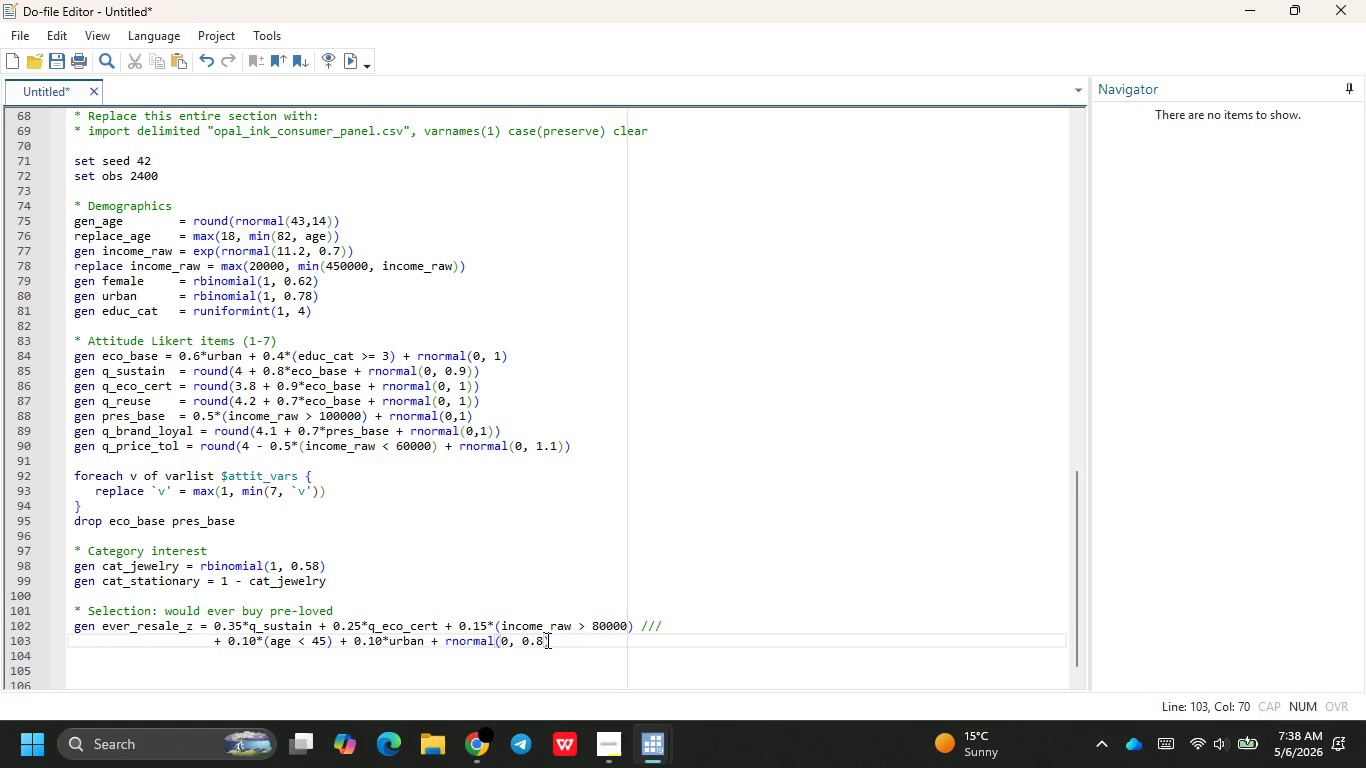 
key(ArrowRight)
 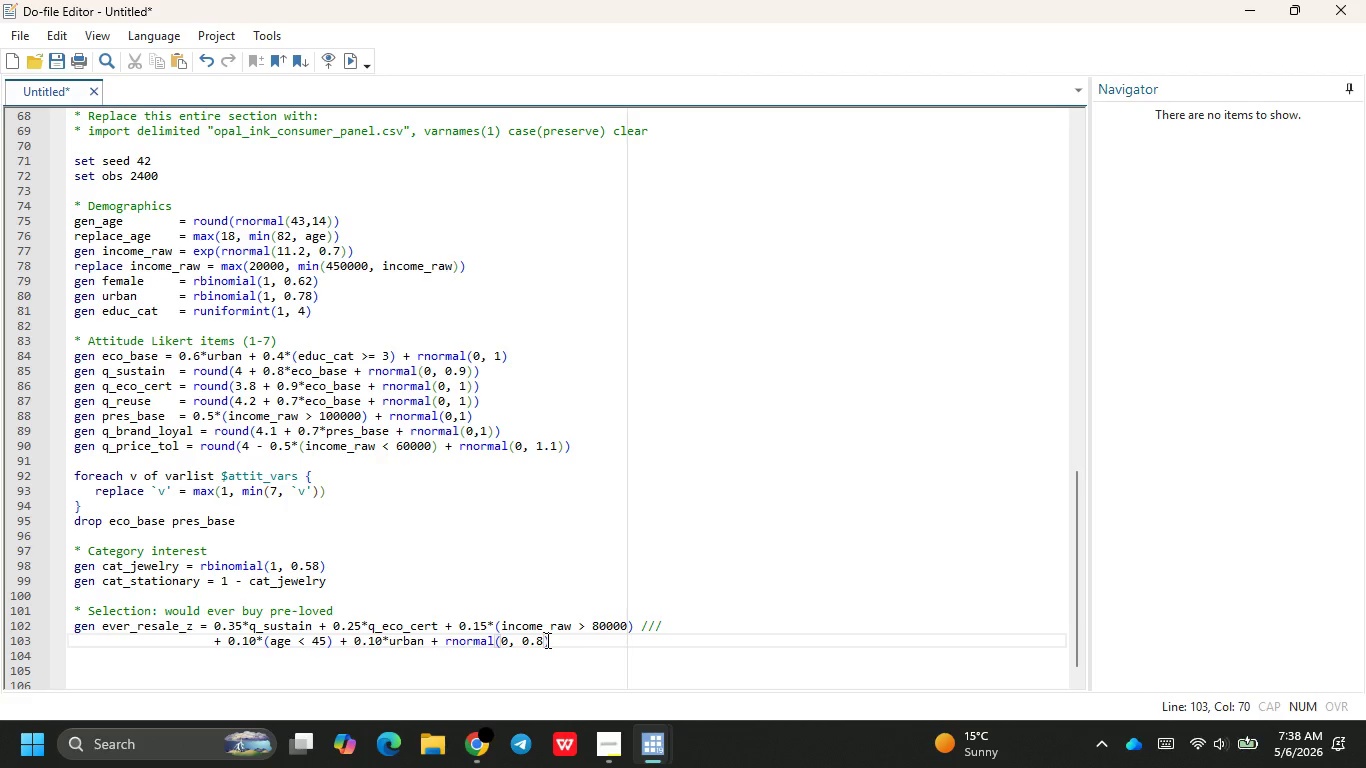 
key(Enter)
 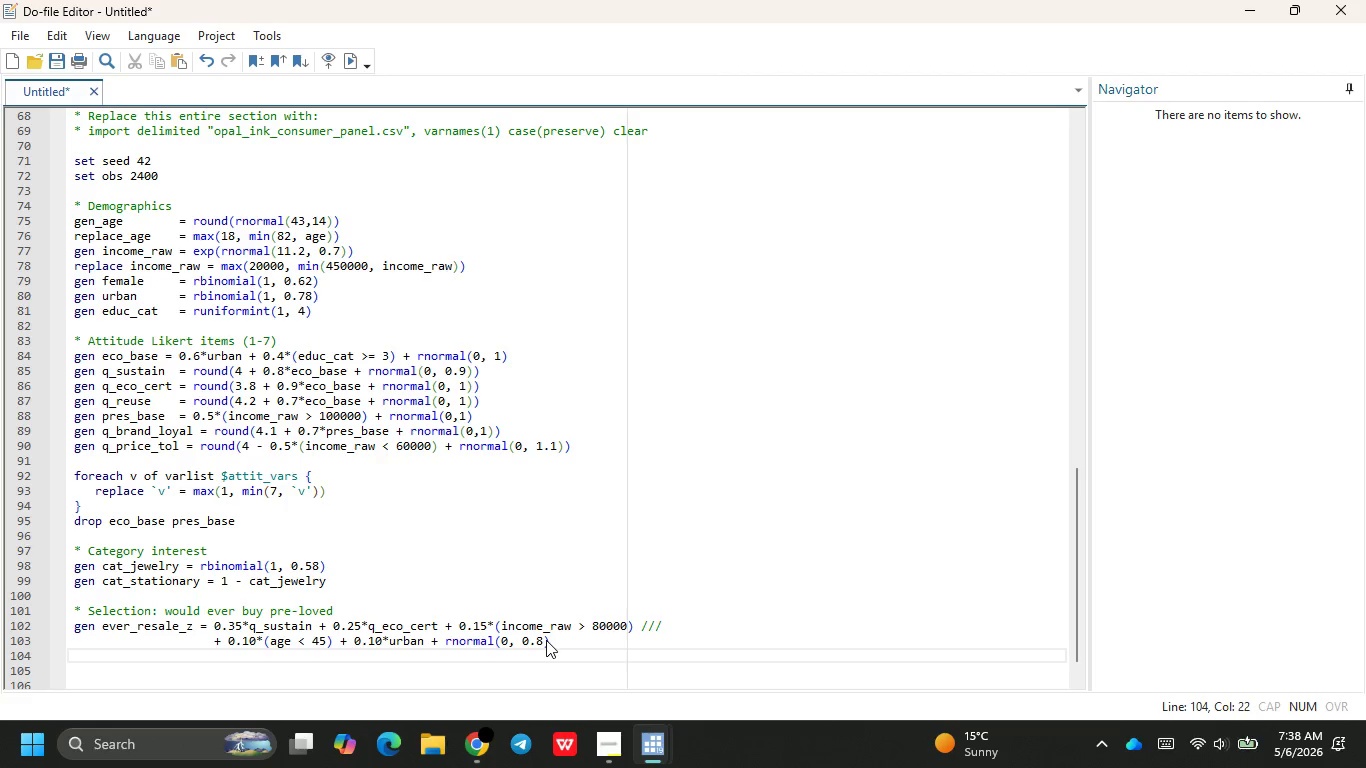 
key(Backspace)
key(Backspace)
key(Backspace)
key(Backspace)
key(Backspace)
key(Backspace)
type(gen )
key(Backspace)
key(Backspace)
key(Backspace)
key(Backspace)
type( gen over)
key(Backspace)
key(Backspace)
key(Backspace)
key(Backspace)
type(ever_resale    )
key(Backspace)
type(=)
 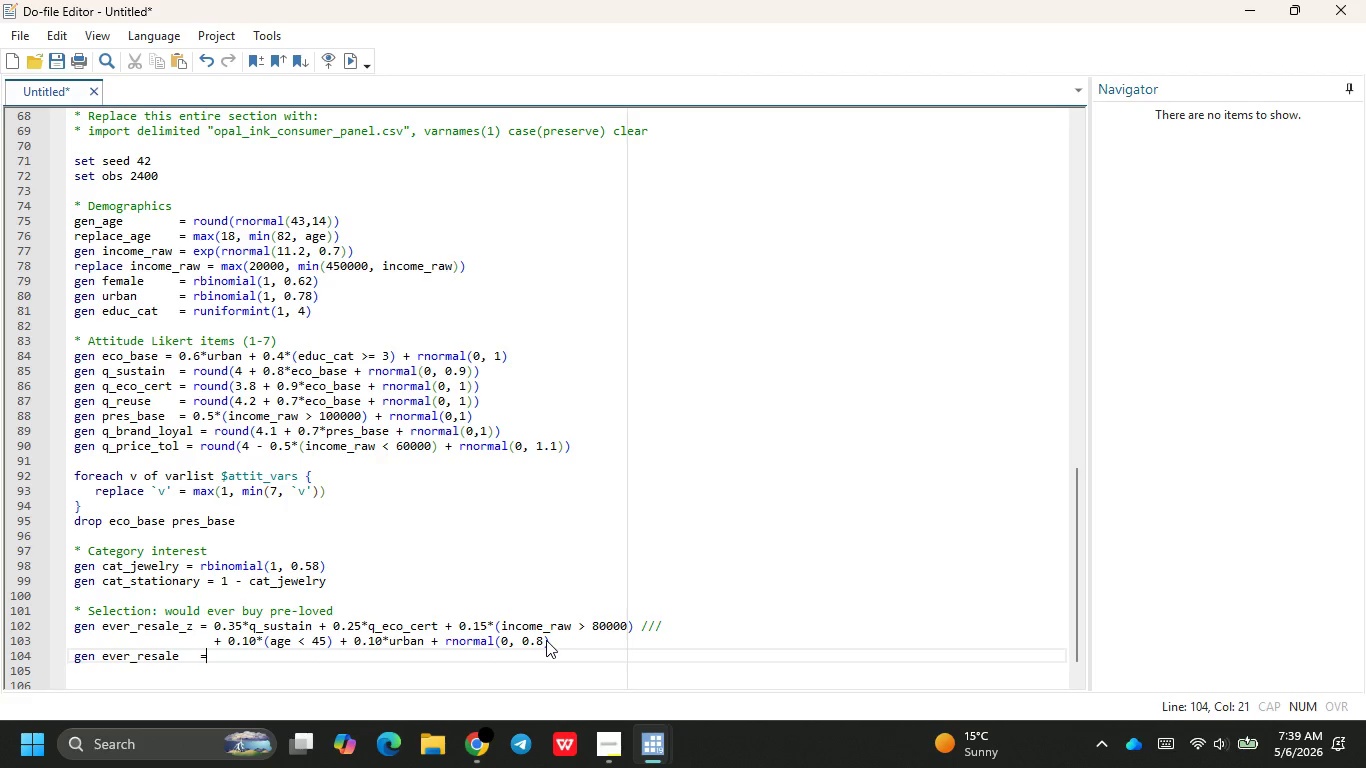 
key(ArrowUp)
 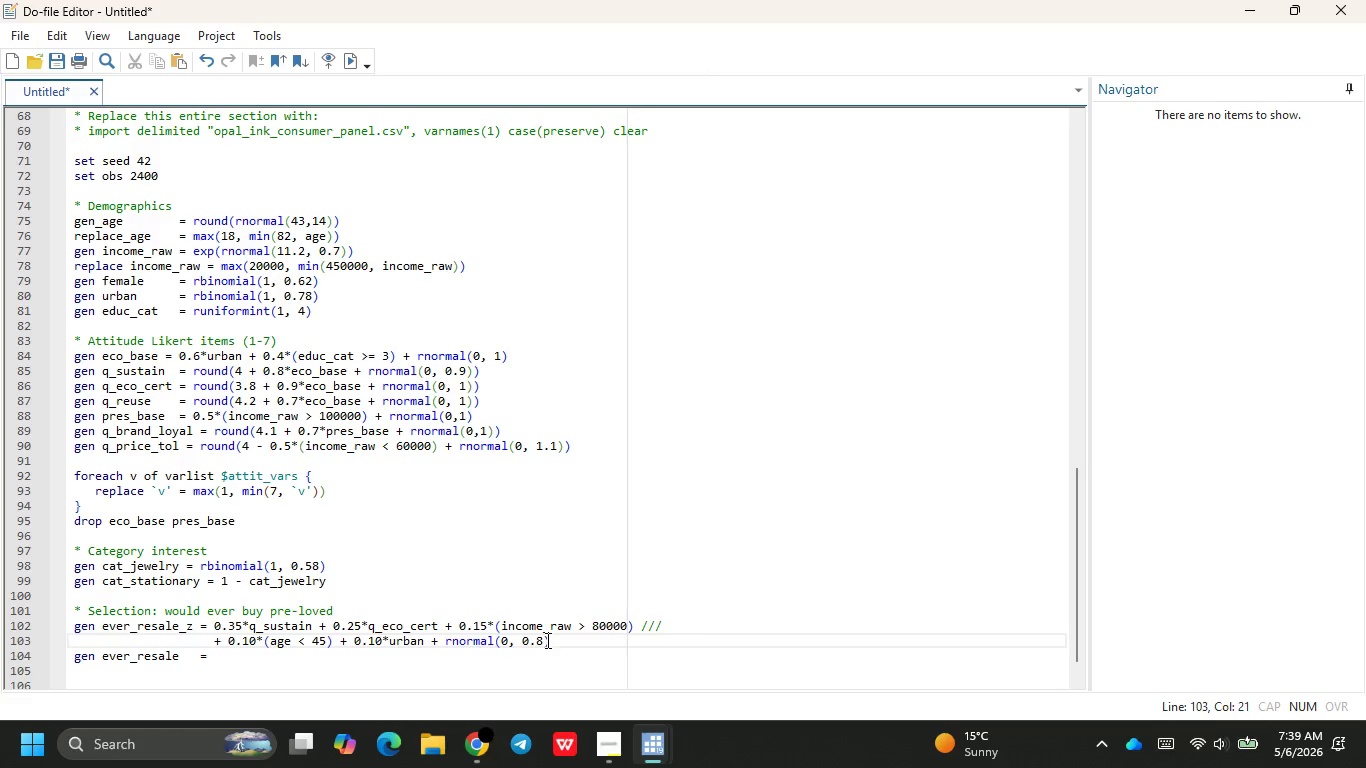 
key(ArrowRight)
 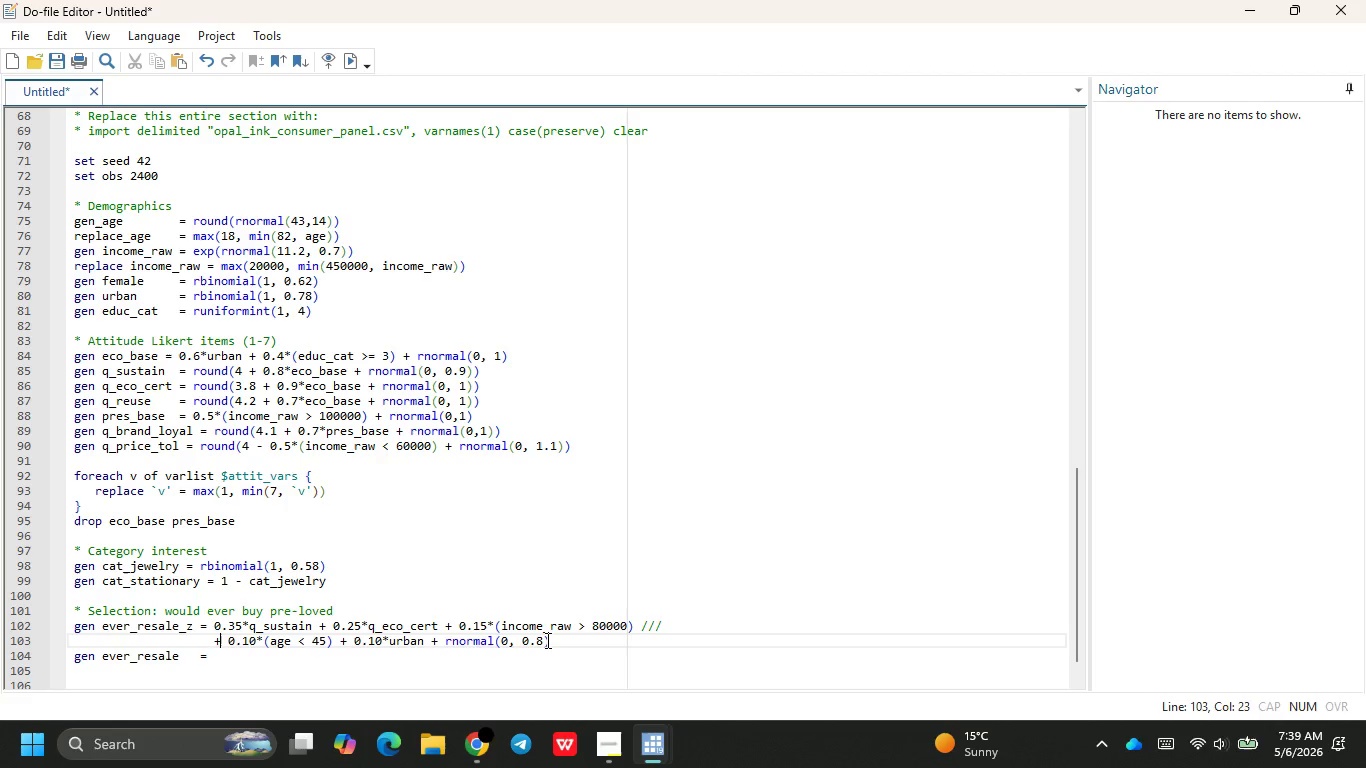 
key(ArrowRight)
 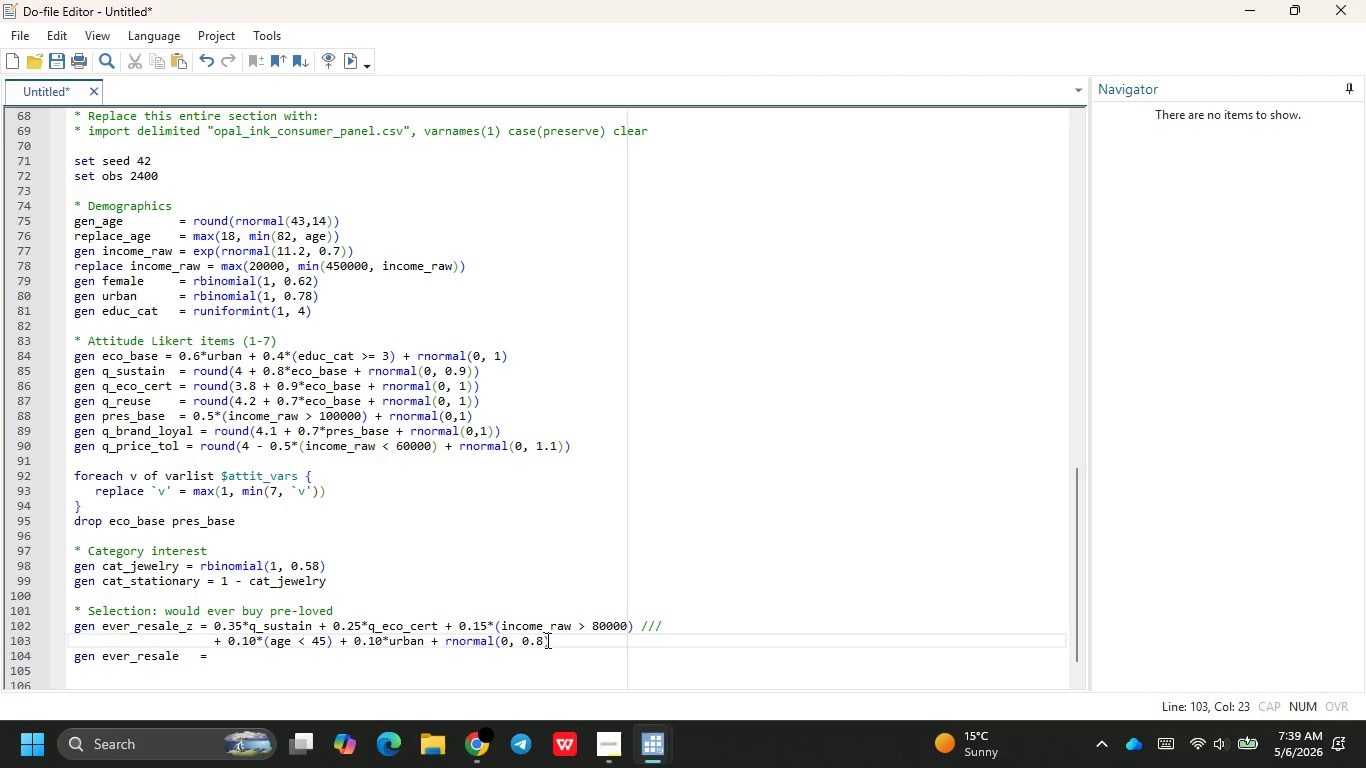 
key(ArrowLeft)
 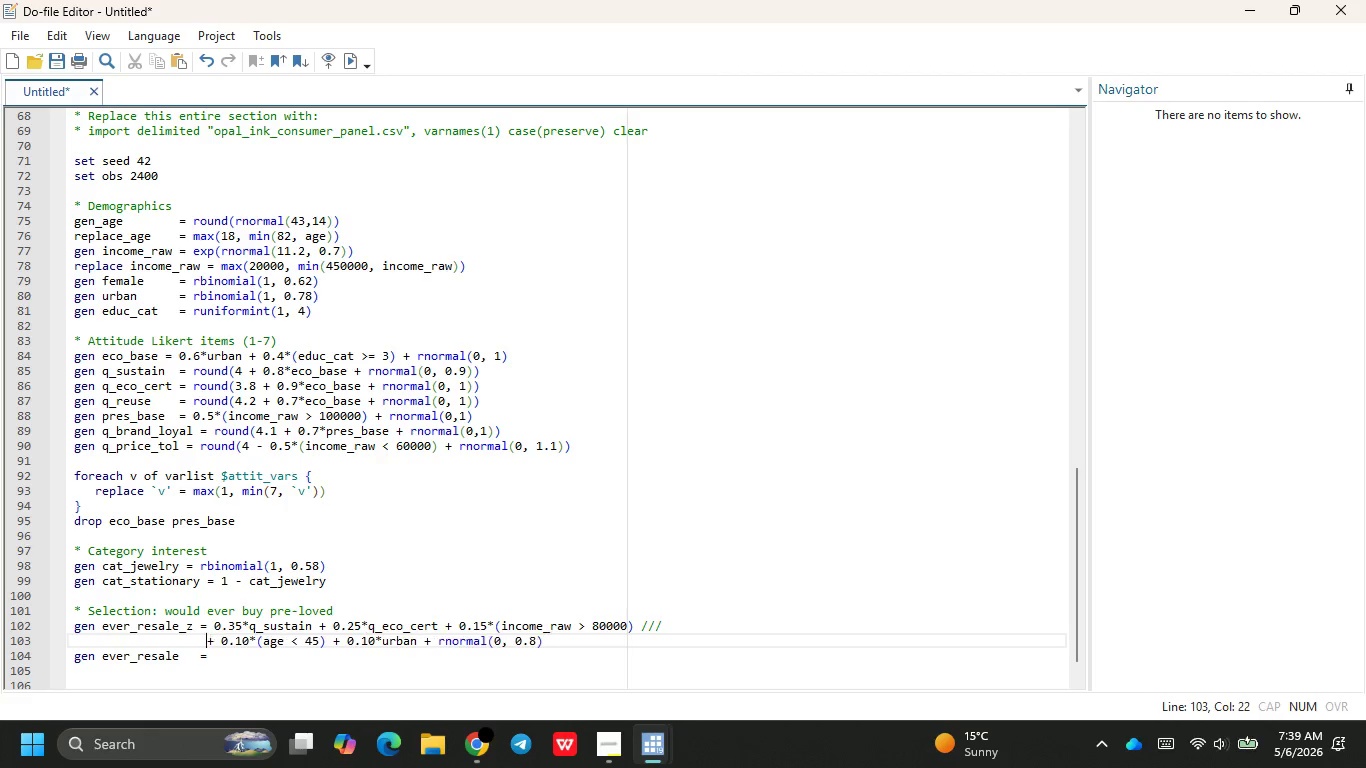 
key(Backspace)
 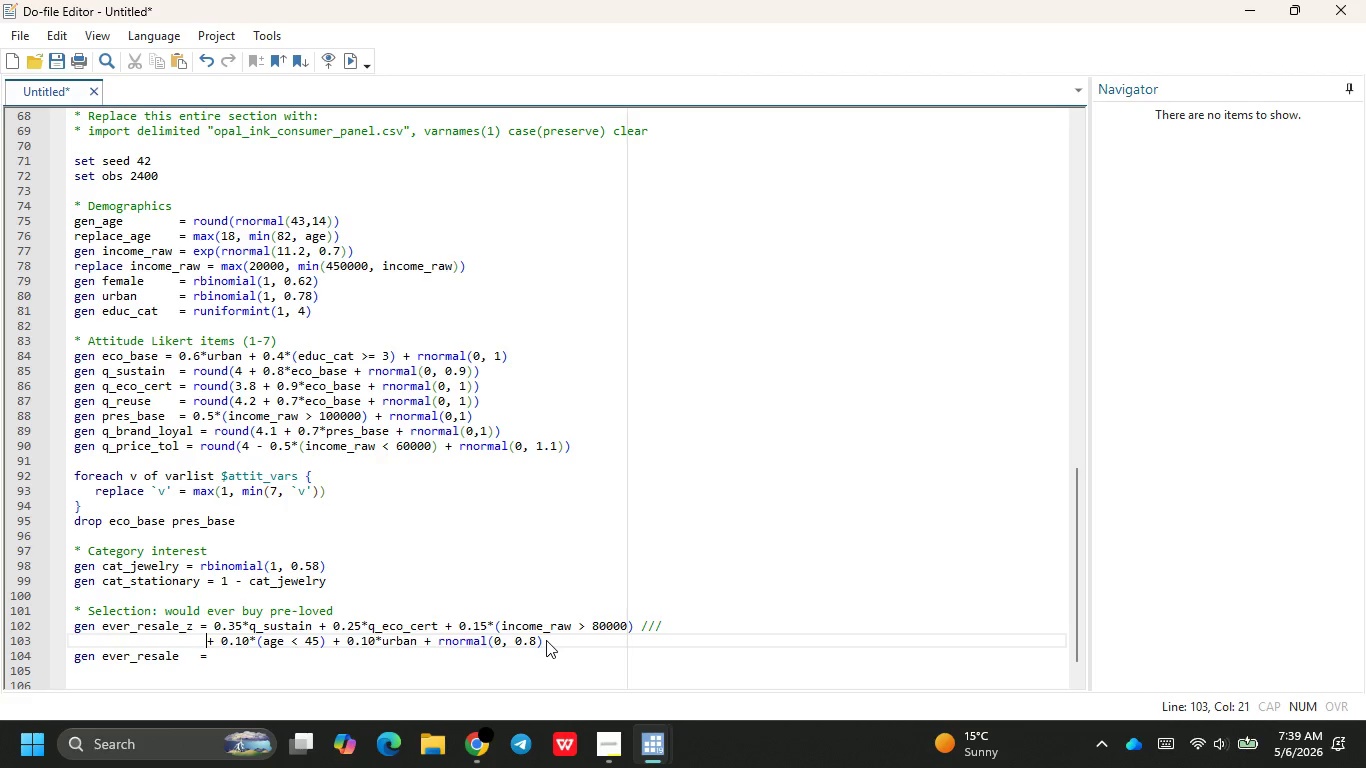 
key(Backspace)
 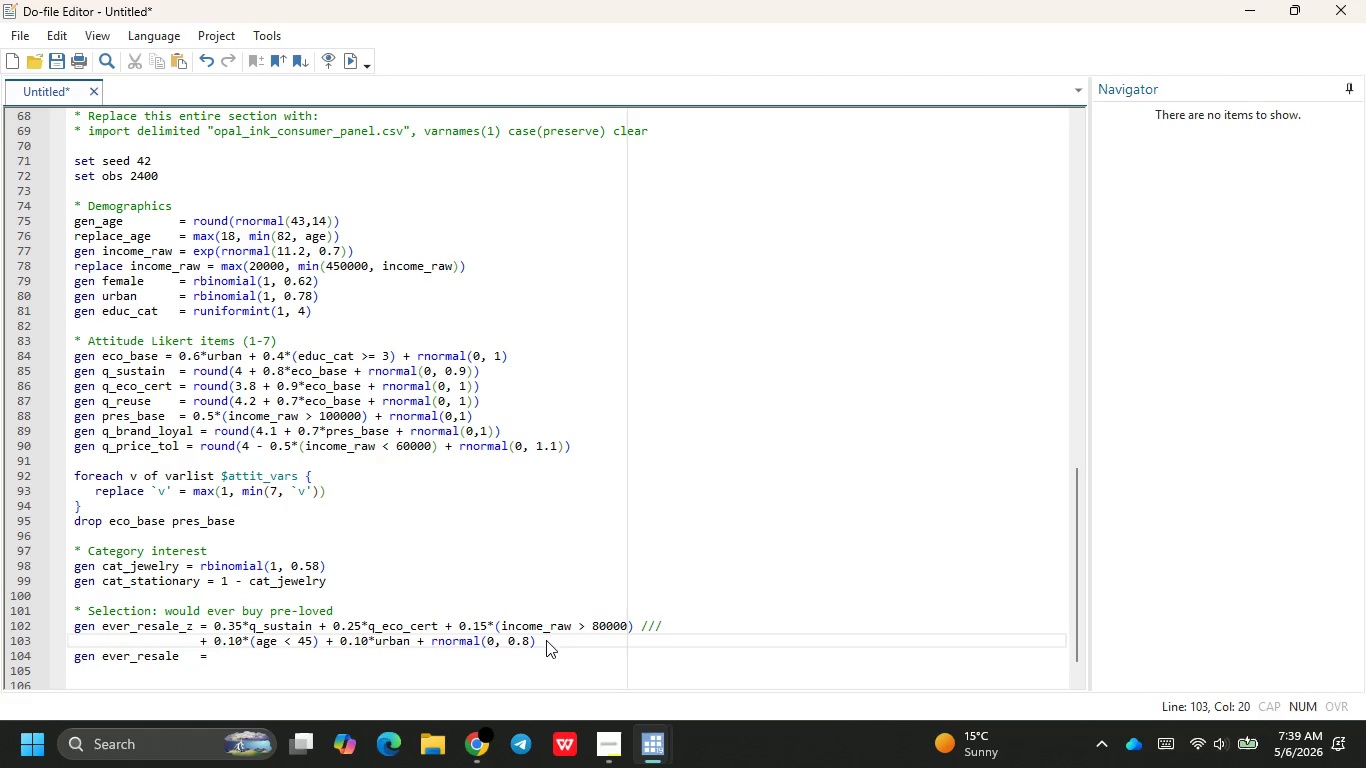 
key(ArrowDown)
 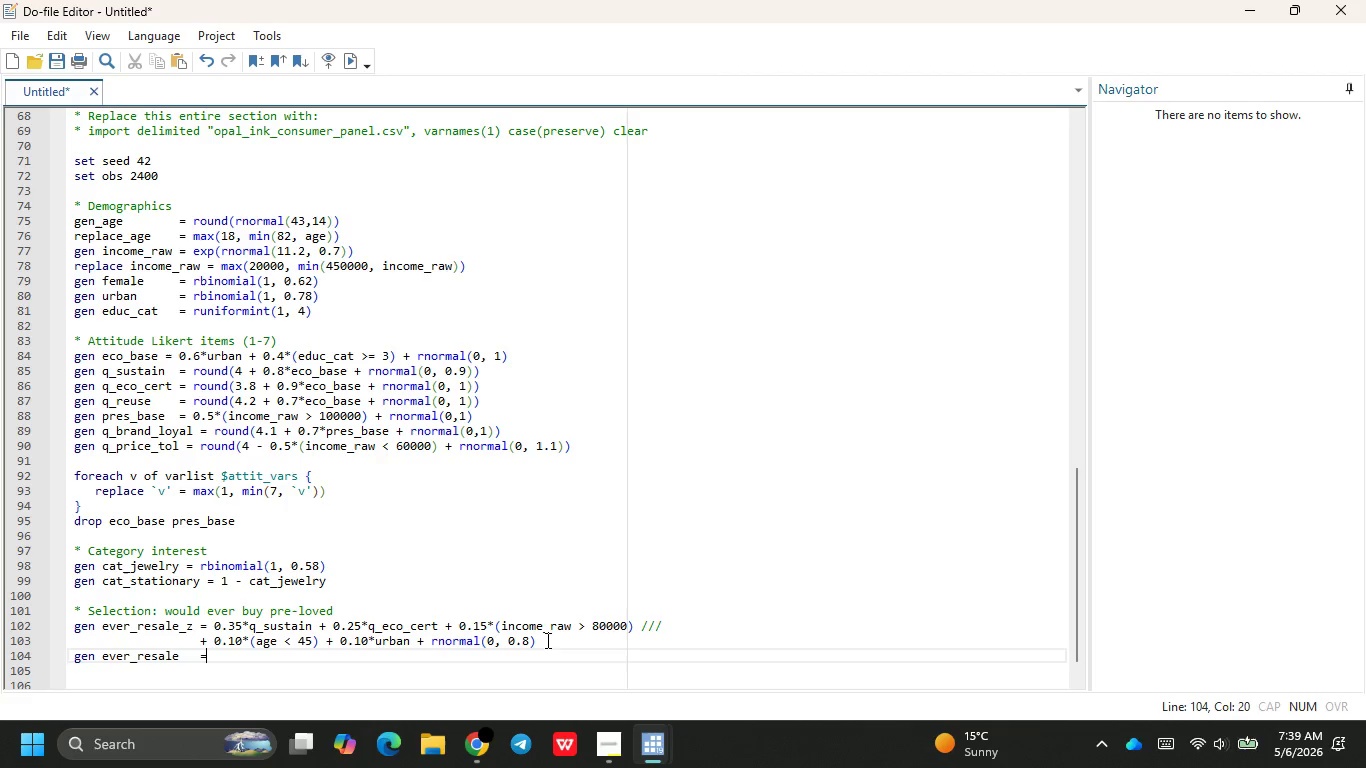 
key(ArrowRight)
 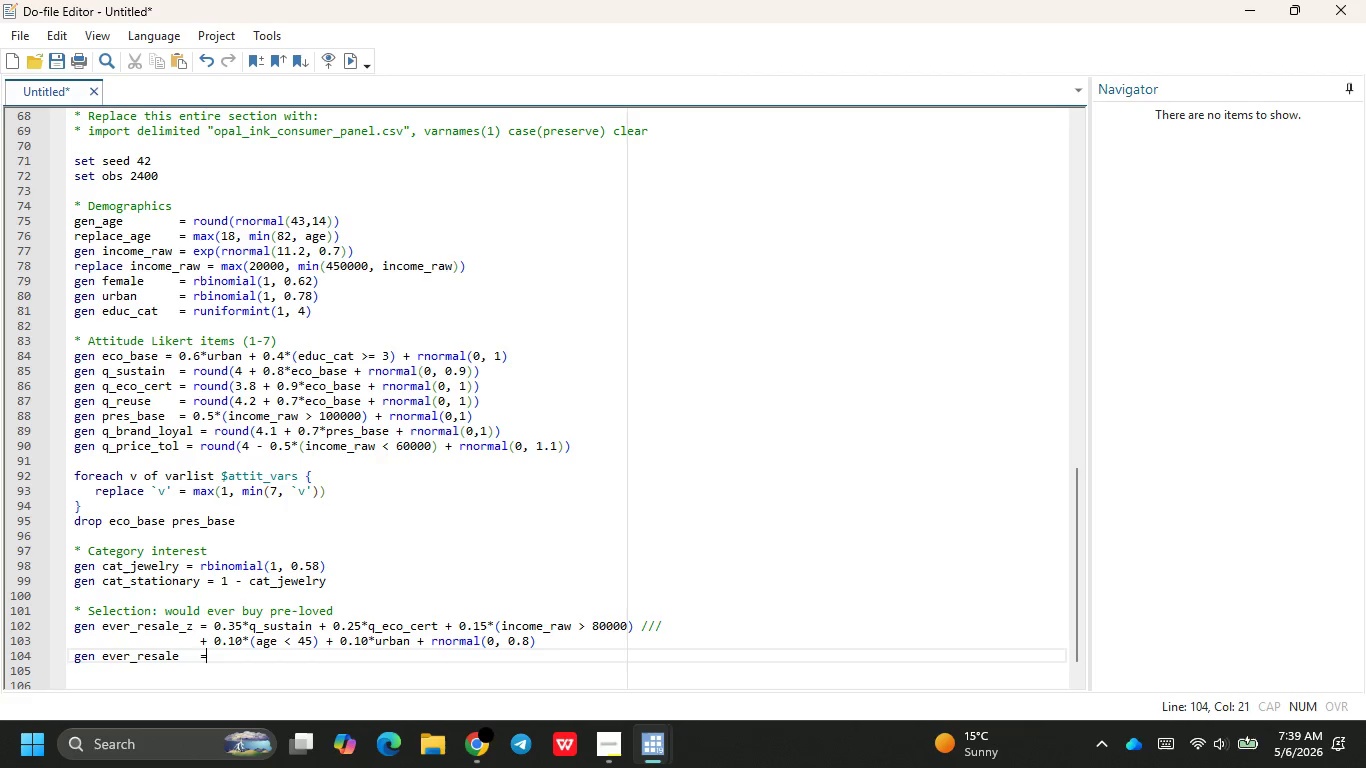 
type( (re)
key(Backspace)
type(e)
key(Backspace)
key(Backspace)
type(ever_resal)
 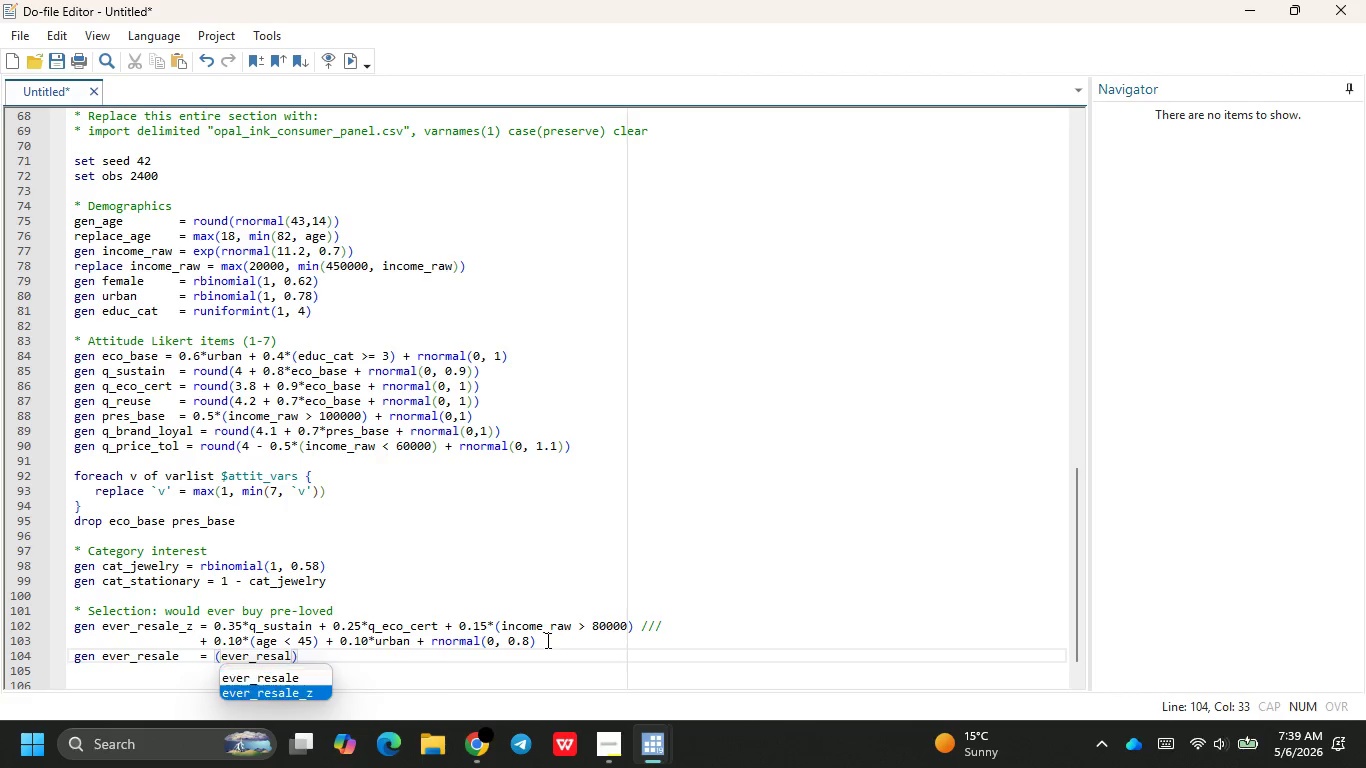 
 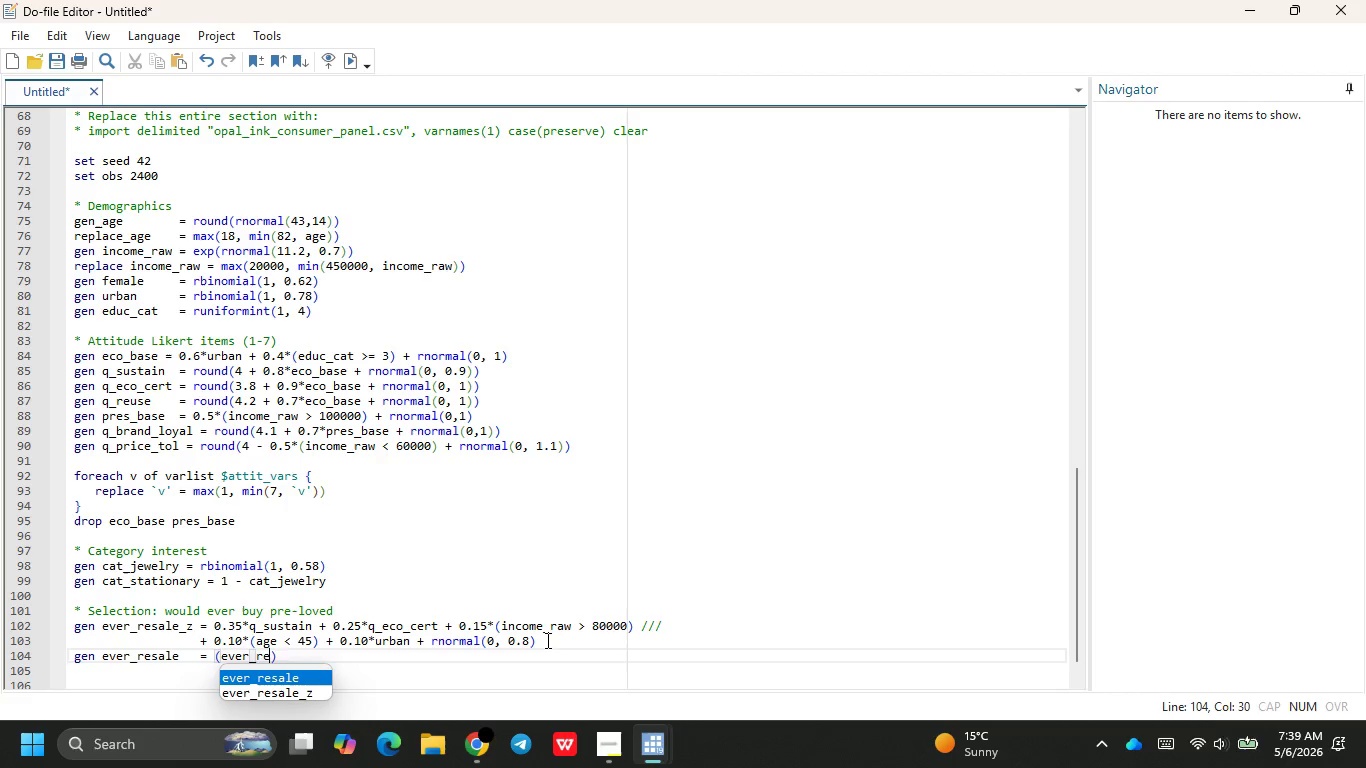 
key(ArrowDown)
 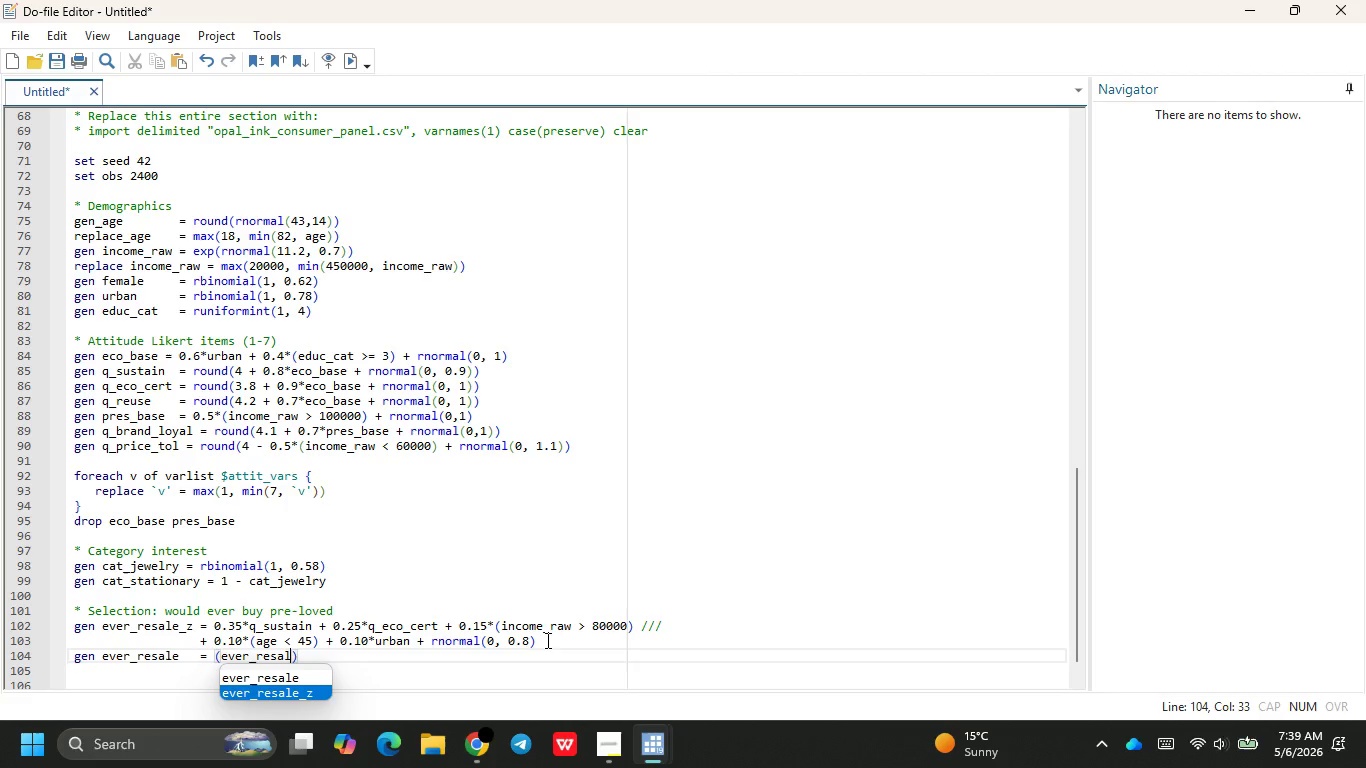 
key(Enter)
 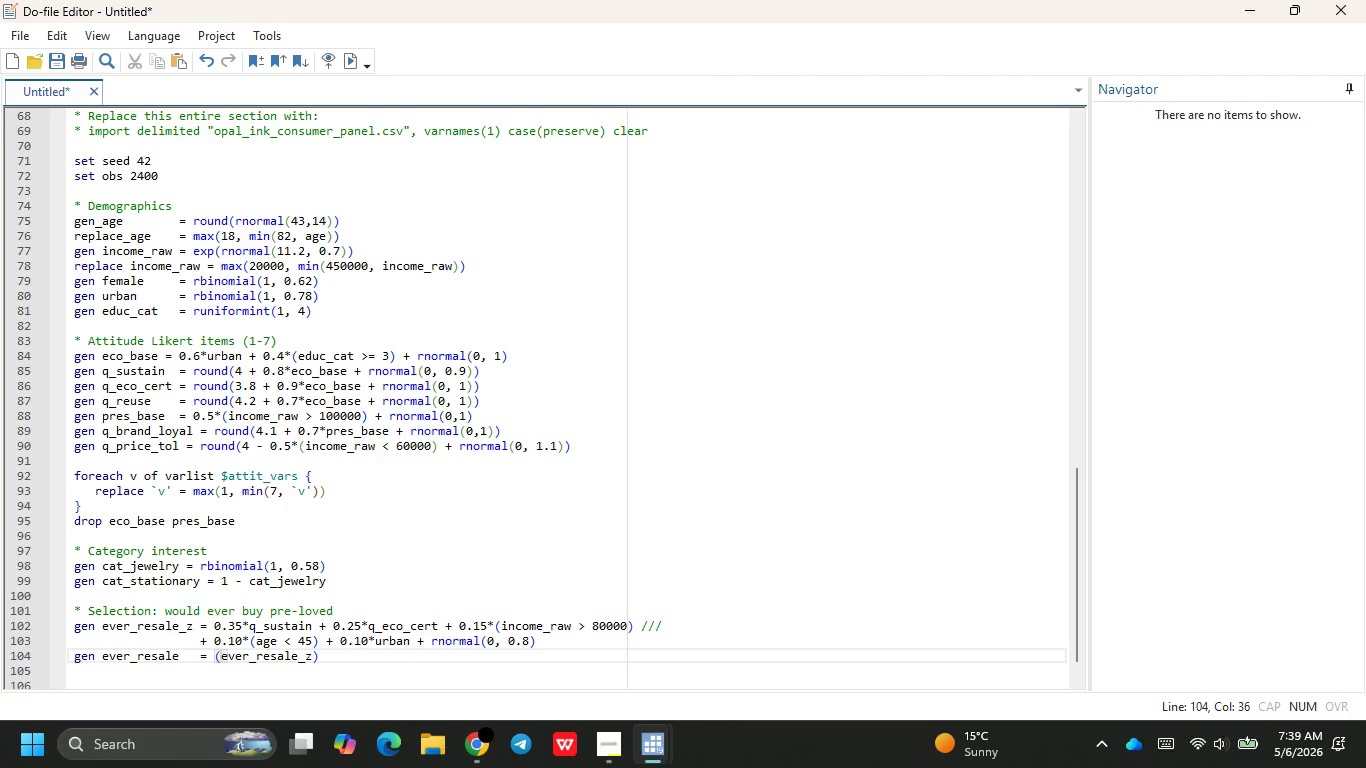 
key(Space)
 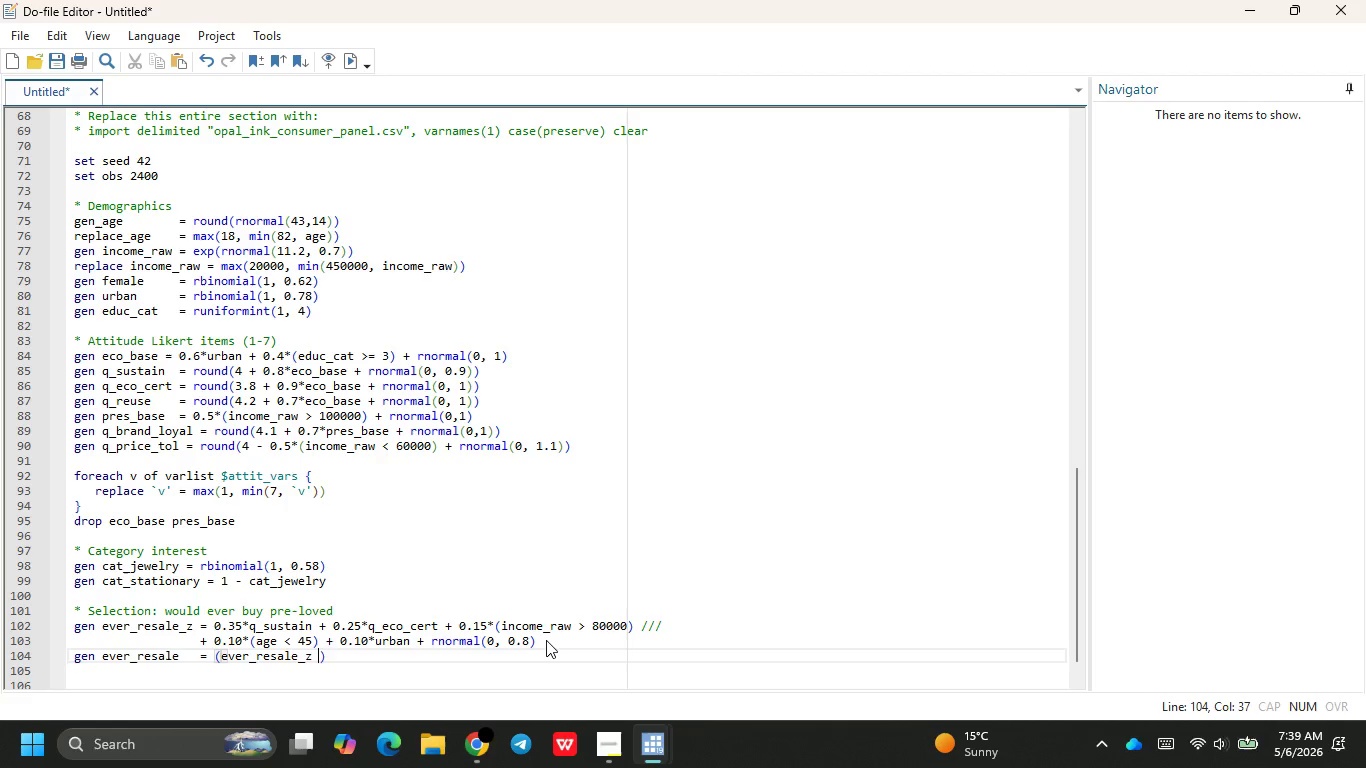 
key(Shift+ShiftRight)
 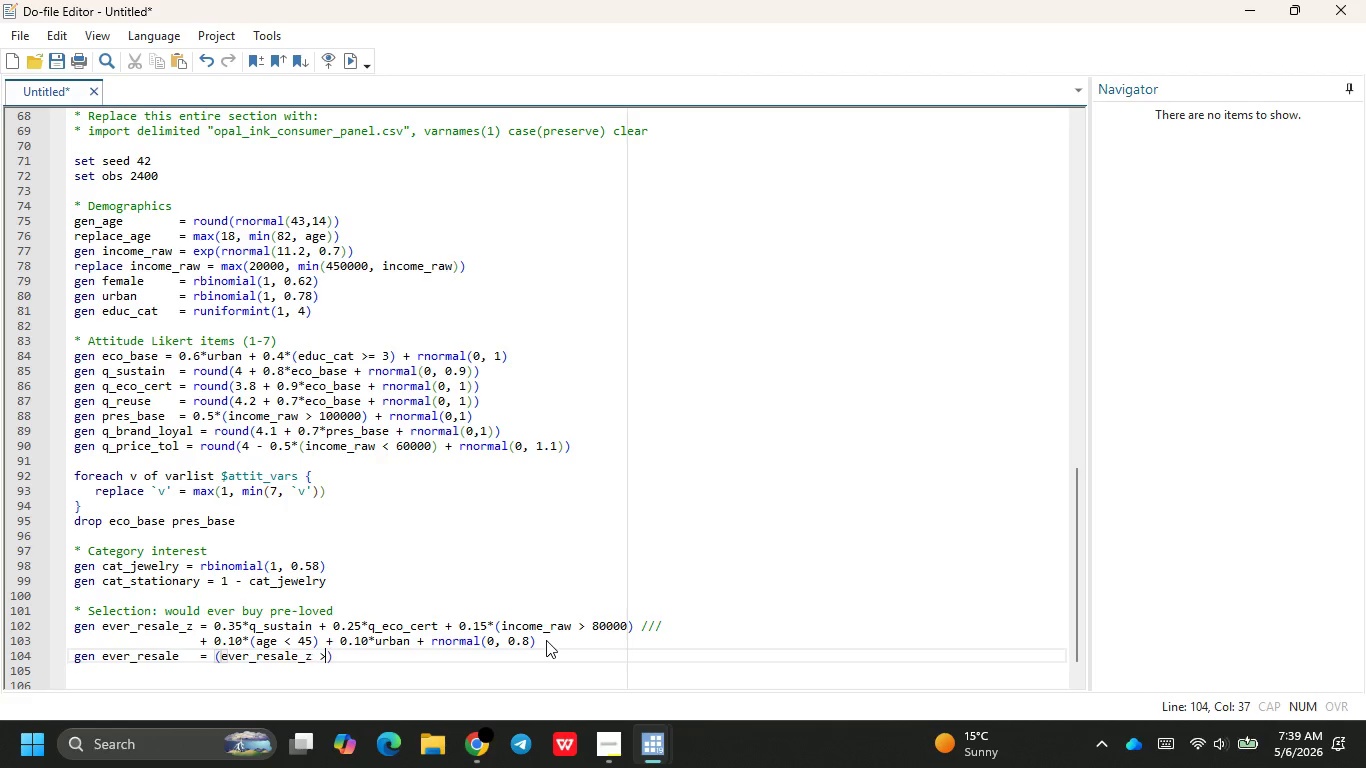 
key(Shift+Period)
 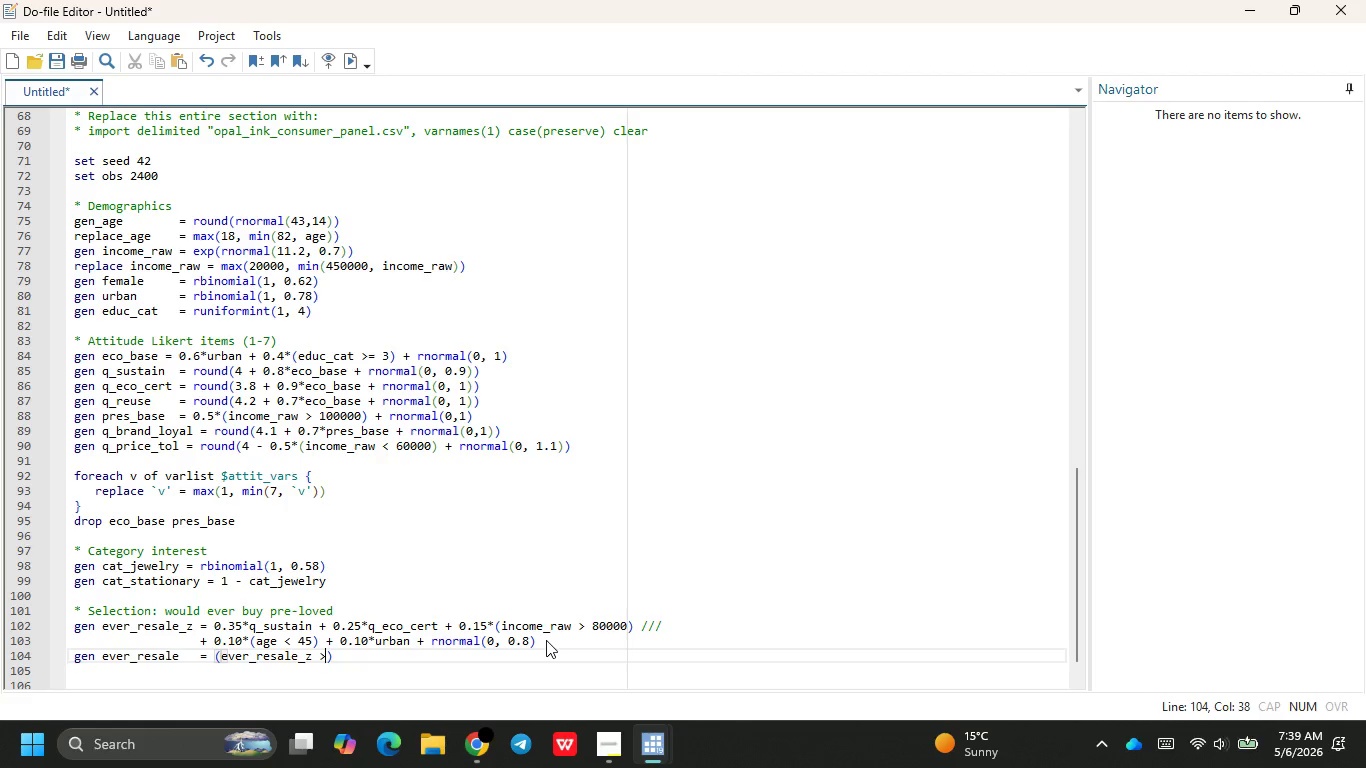 
key(Space)
 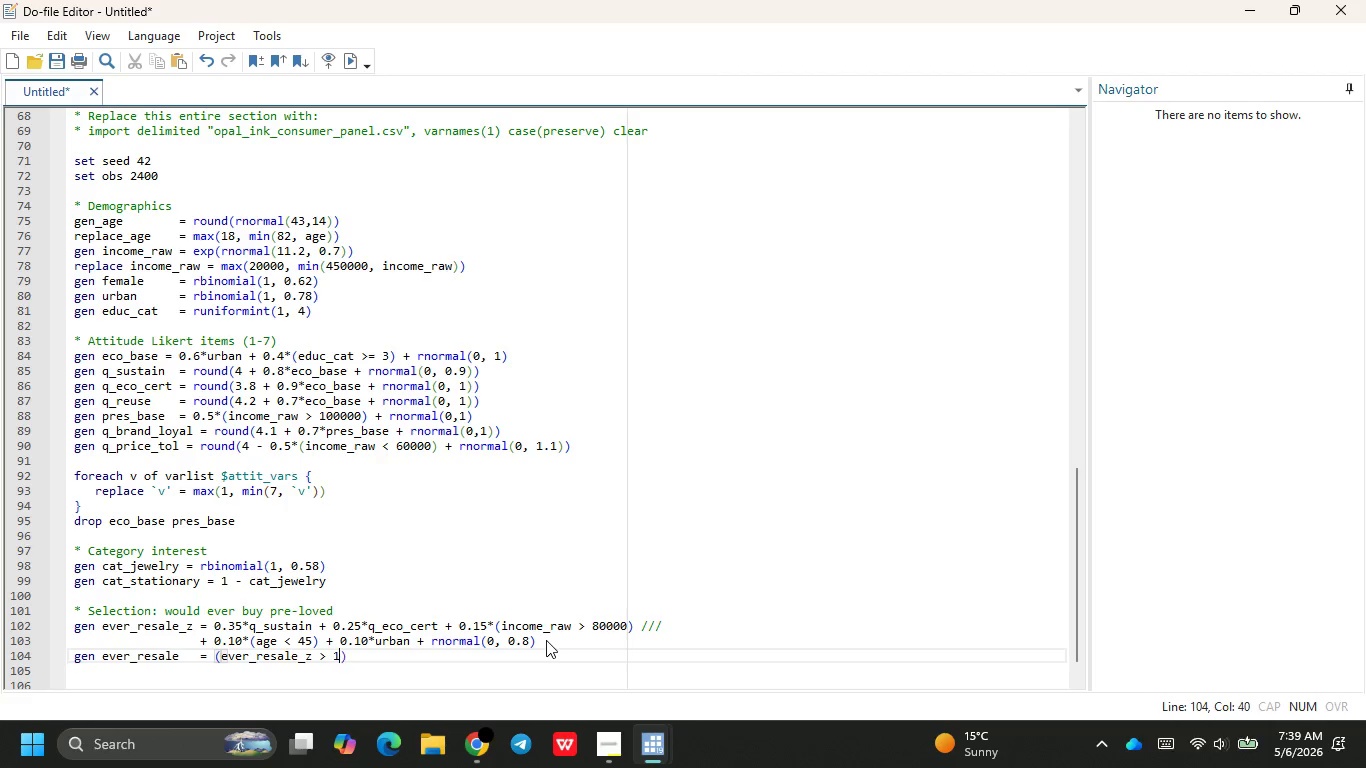 
key(1)
 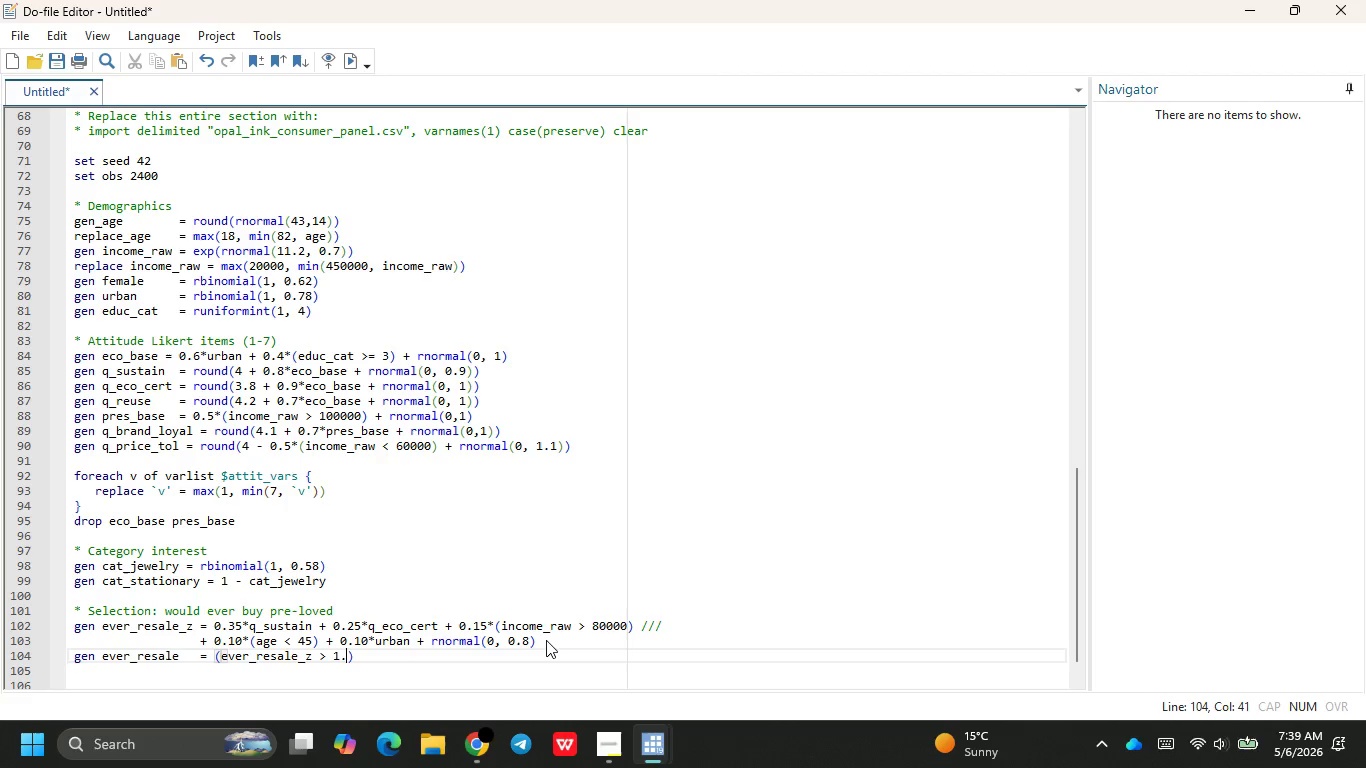 
key(Period)
 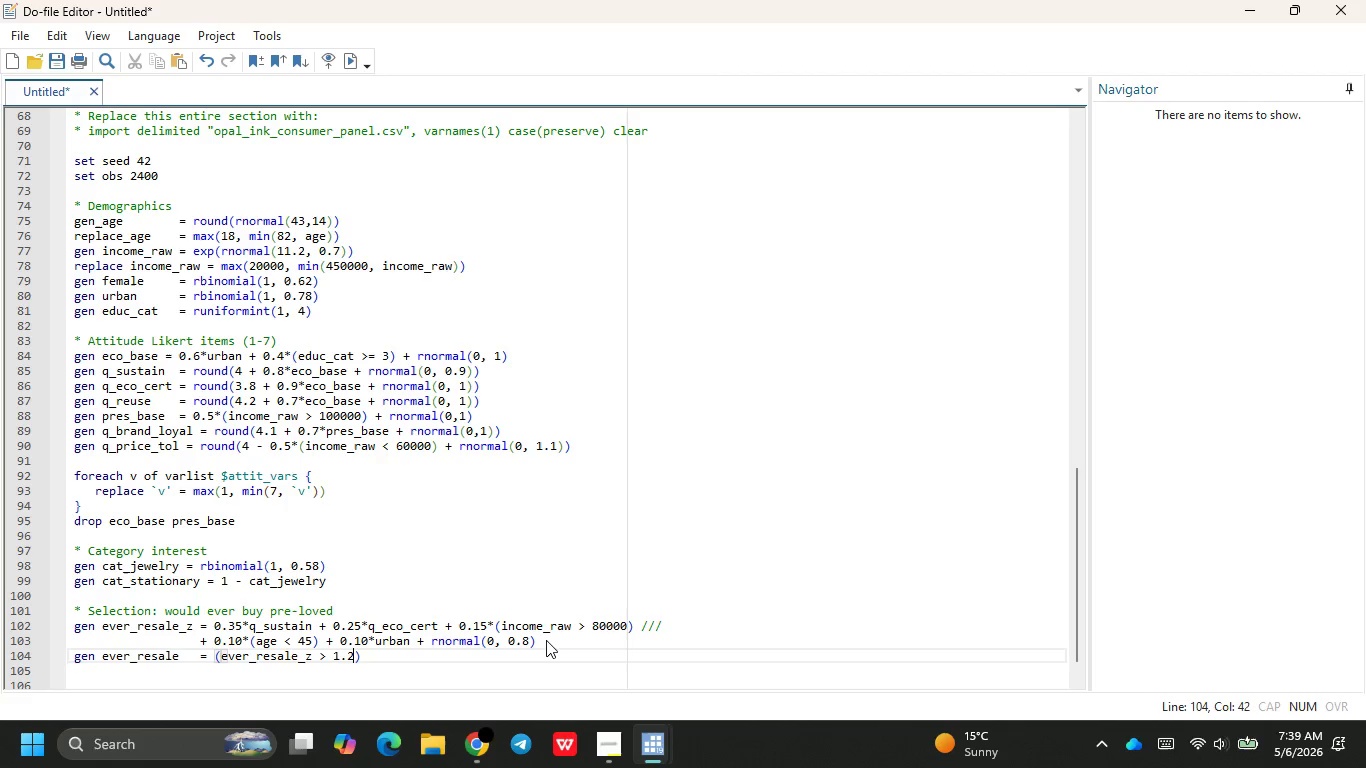 
key(2)
 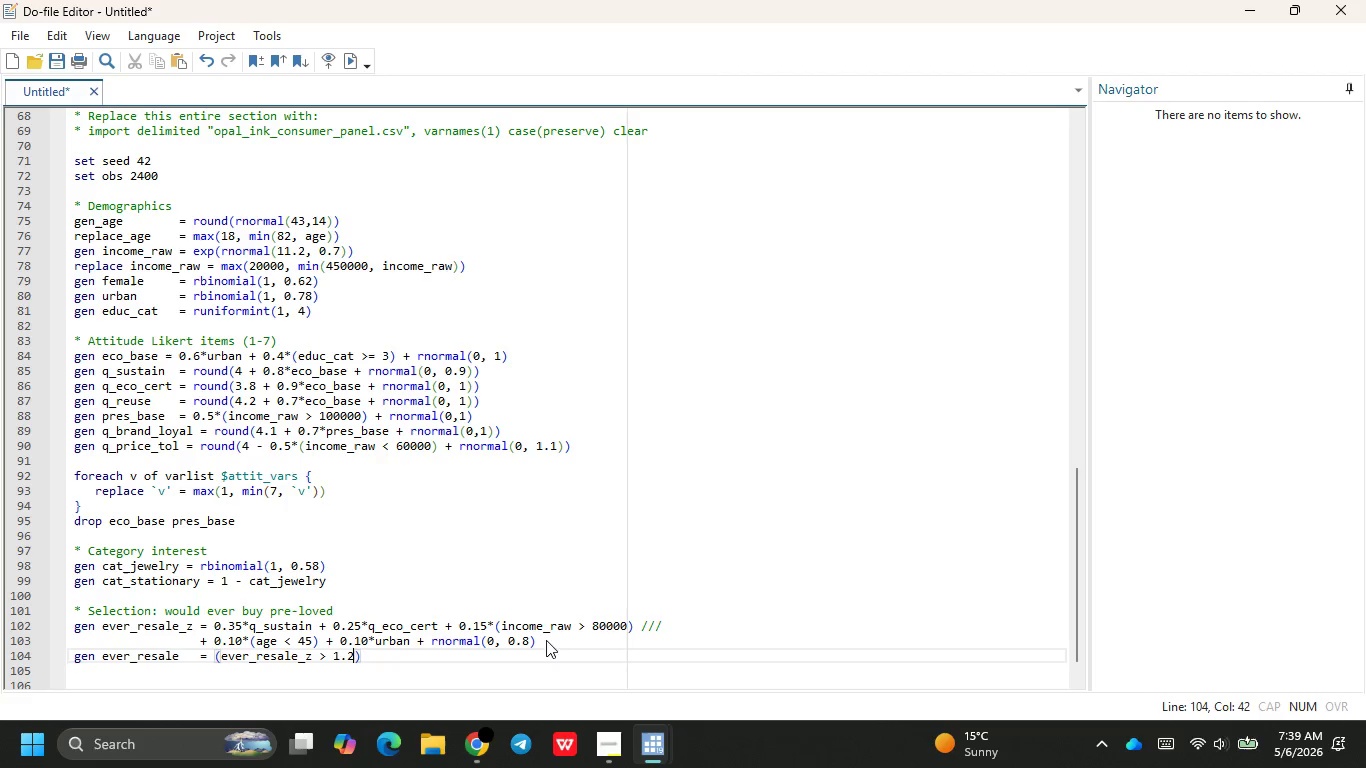 
key(ArrowRight)
 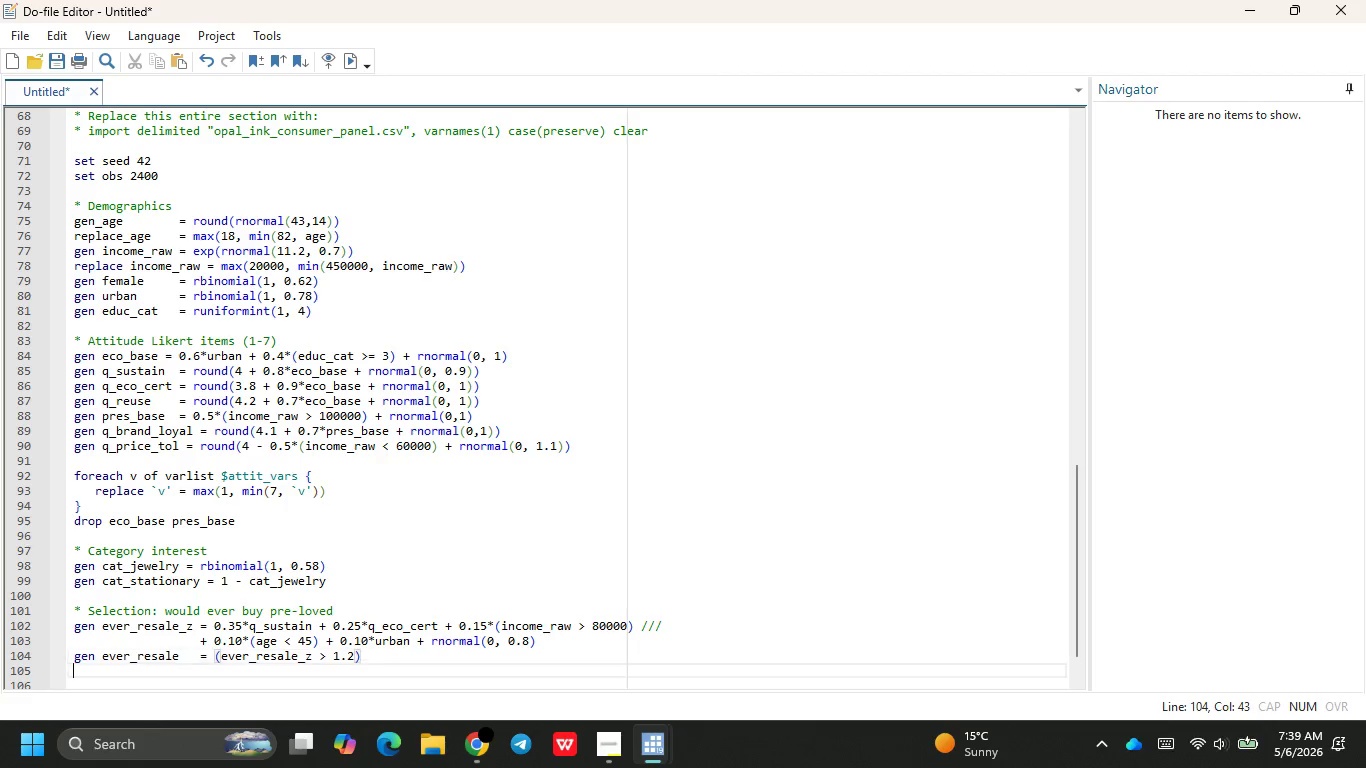 
key(Enter)
 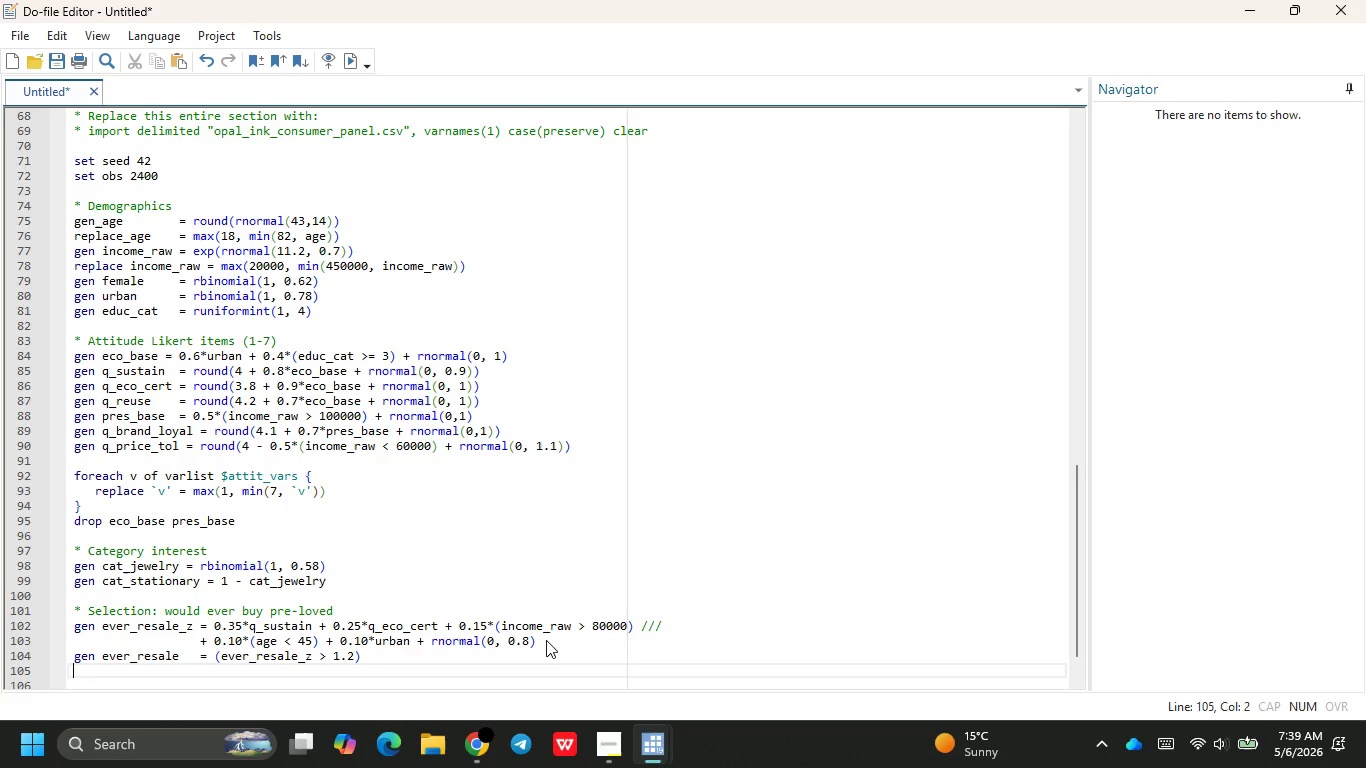 
type(dop)
key(Backspace)
key(Backspace)
type(rop ever)
 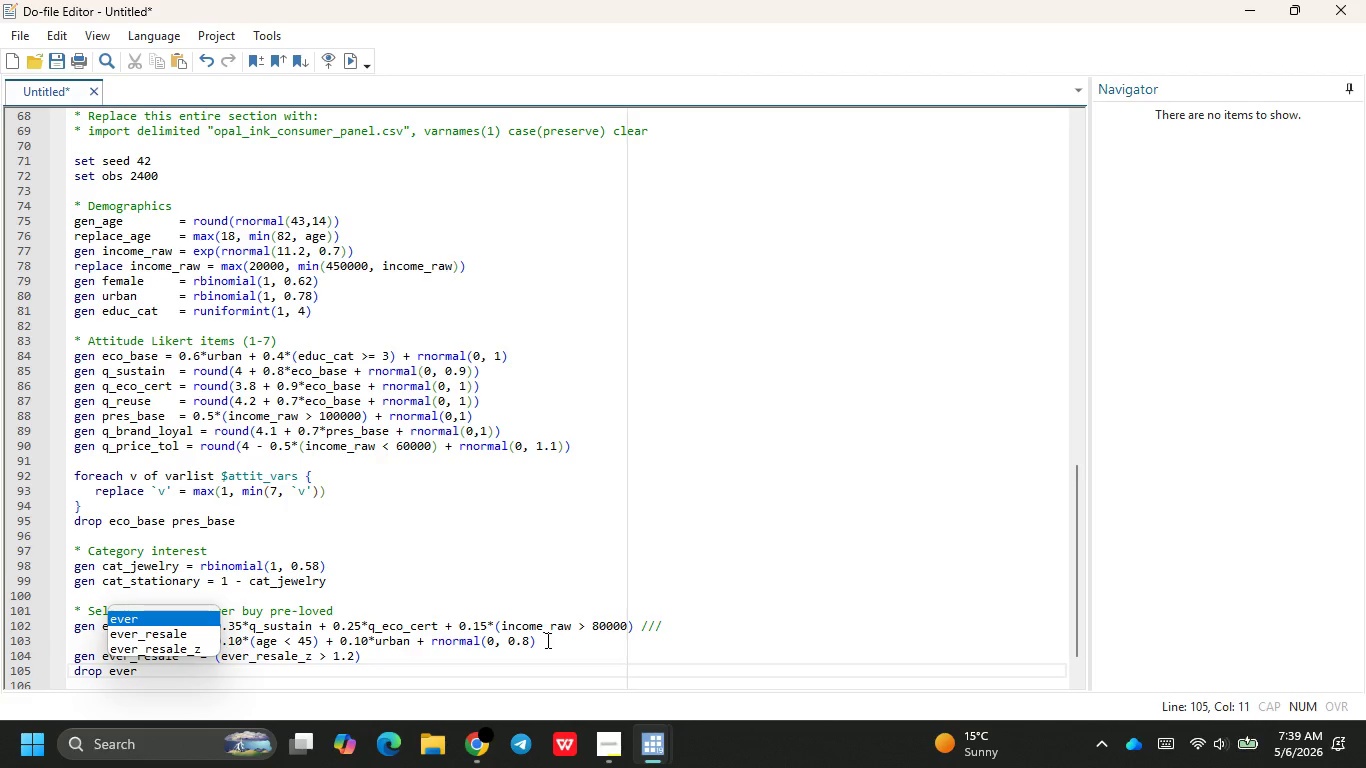 
key(ArrowDown)
 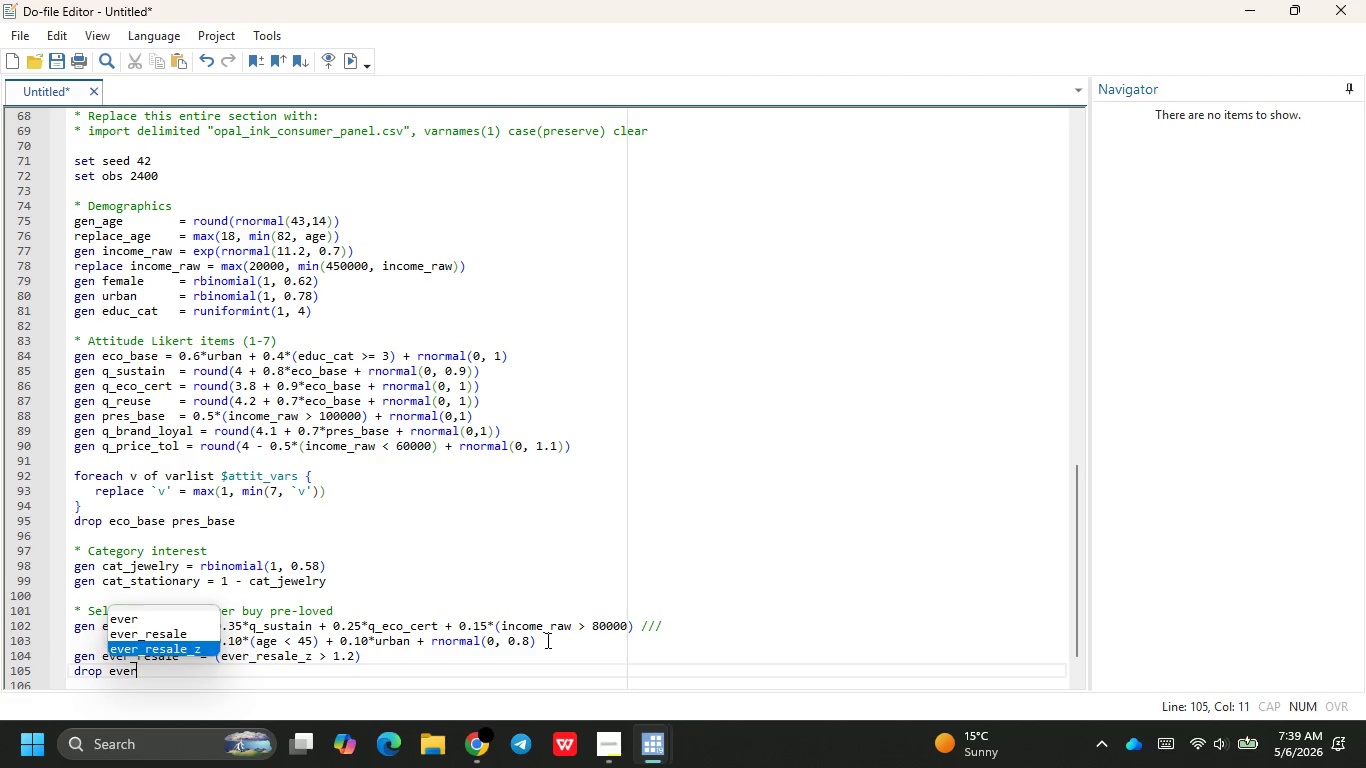 
key(ArrowDown)
 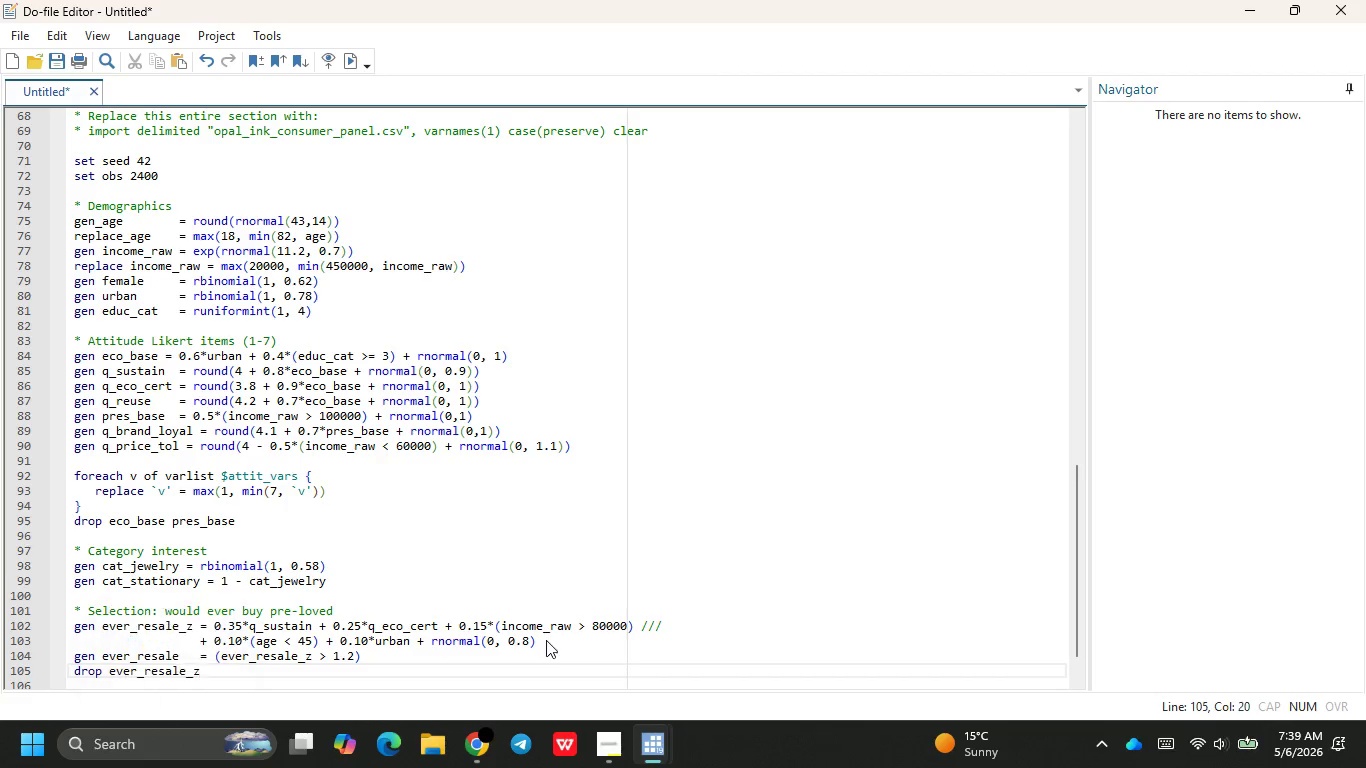 
key(Enter)
 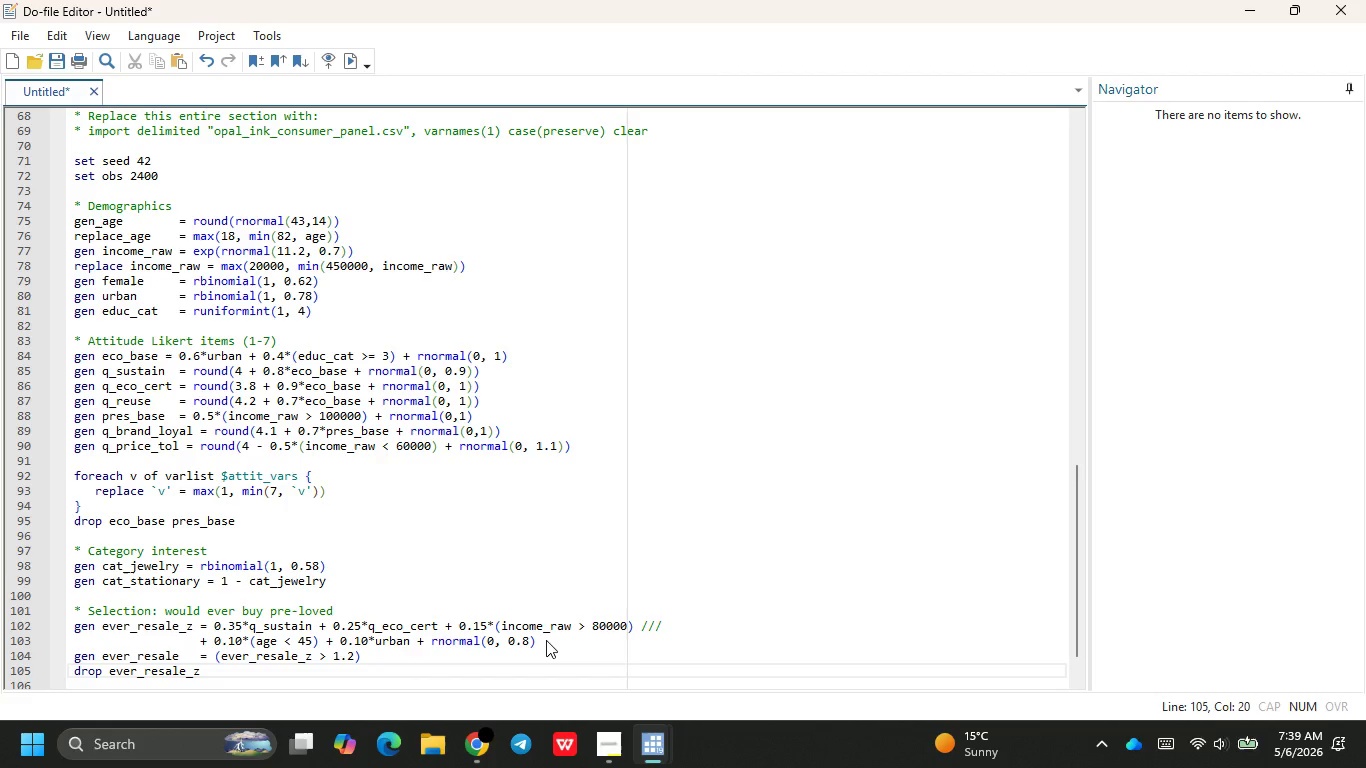 
key(Enter)
 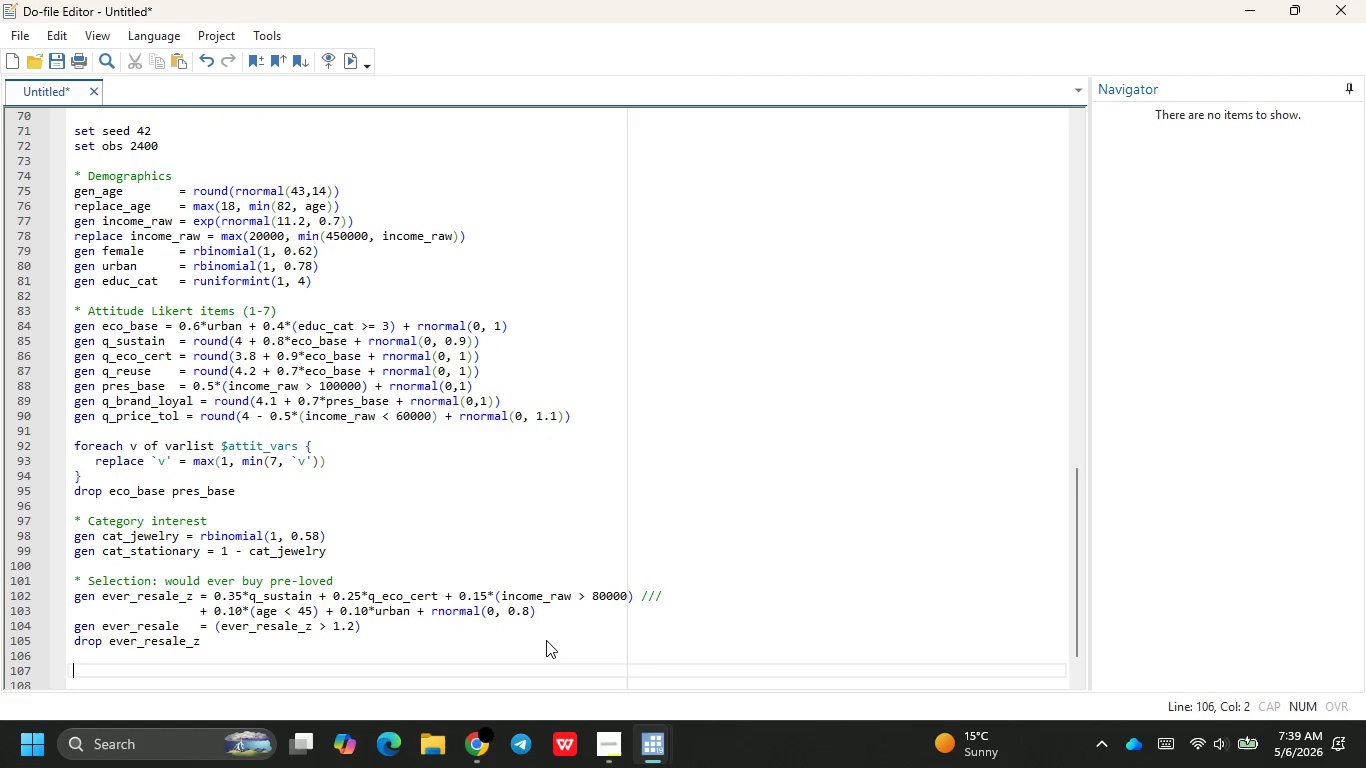 
key(Enter)
 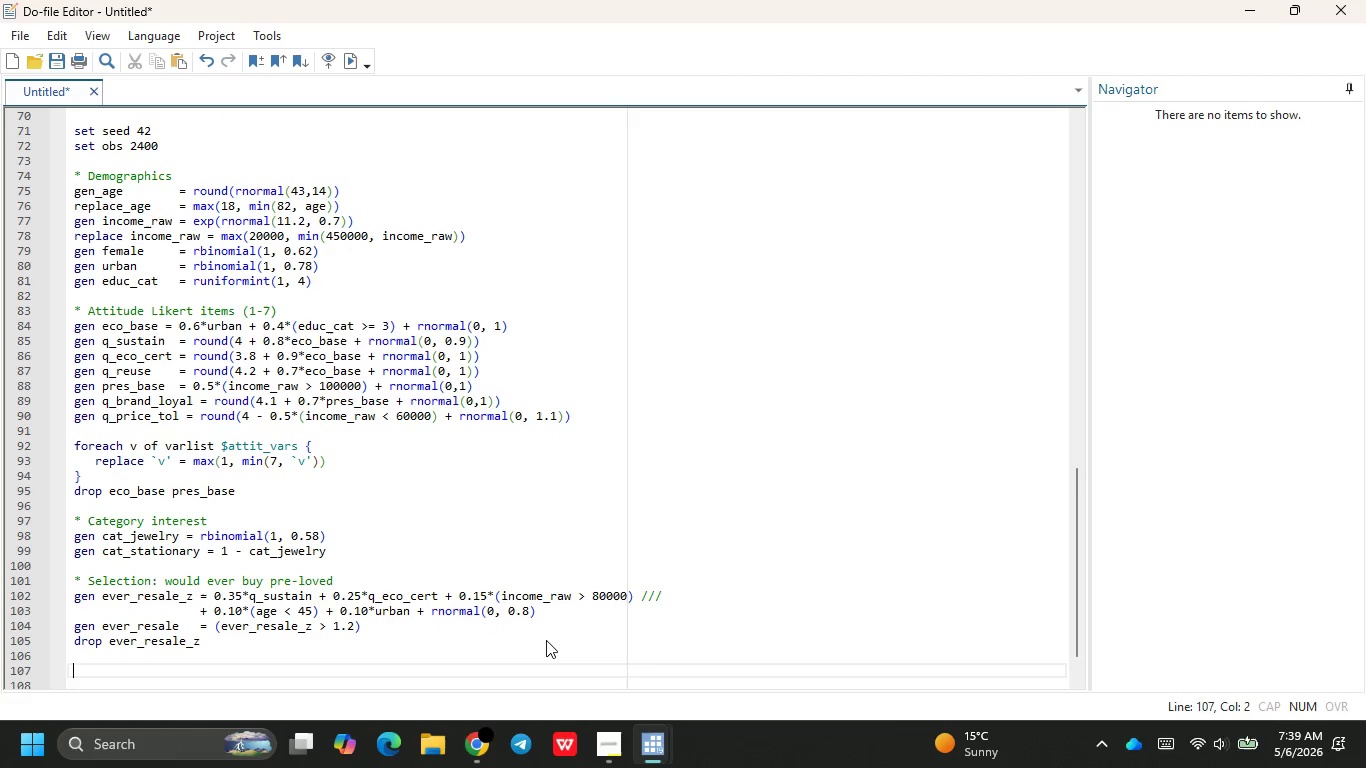 
type(* w)
key(Backspace)
type(WTP - left=)
key(Backspace)
type(-s)
key(Backspace)
type(censored at 0)
 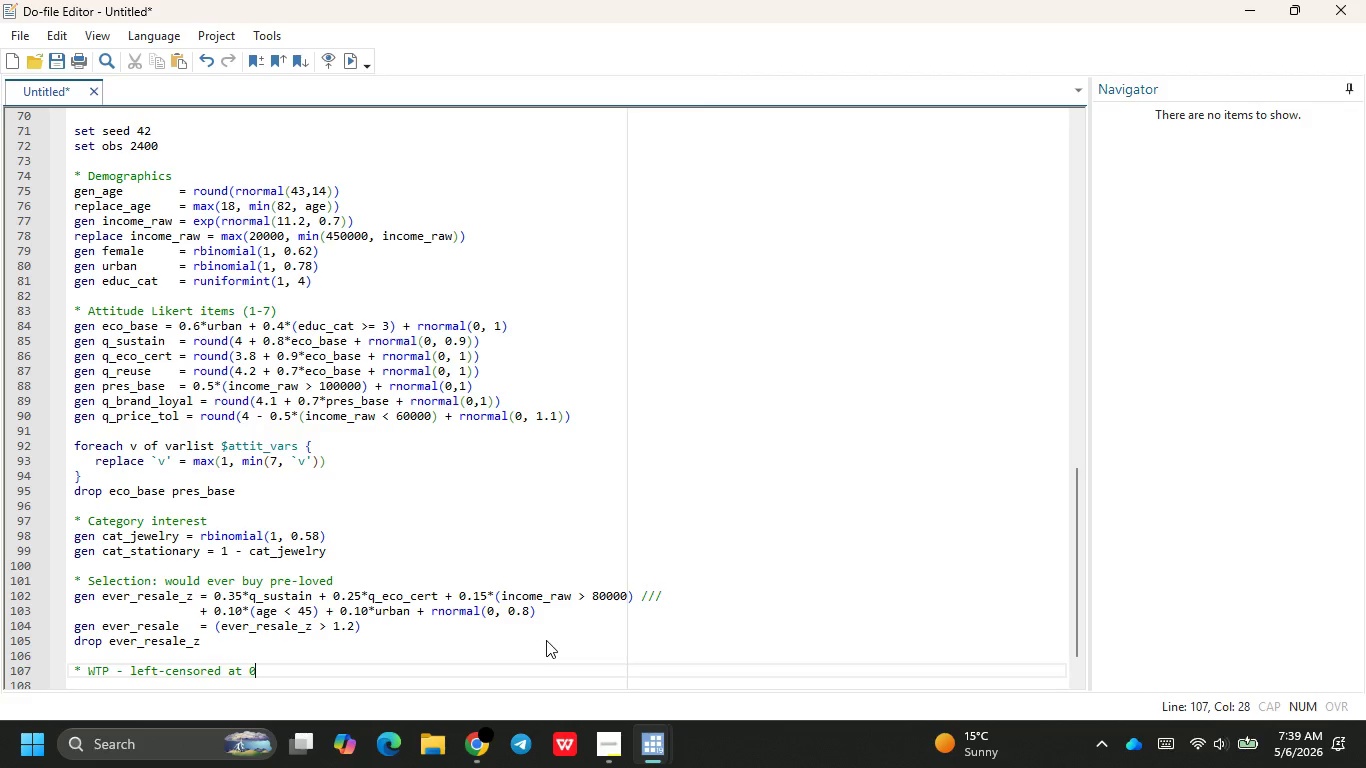 
wait(10.27)
 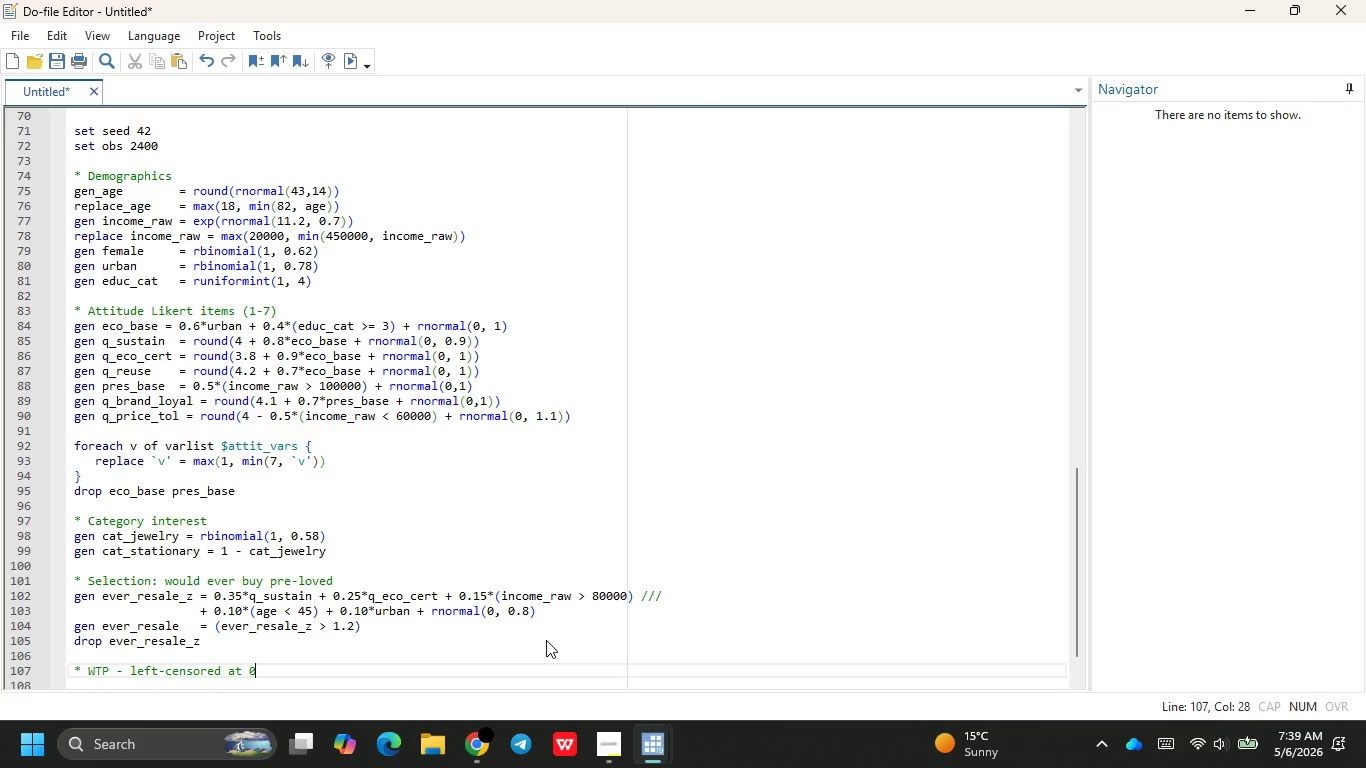 
key(Enter)
 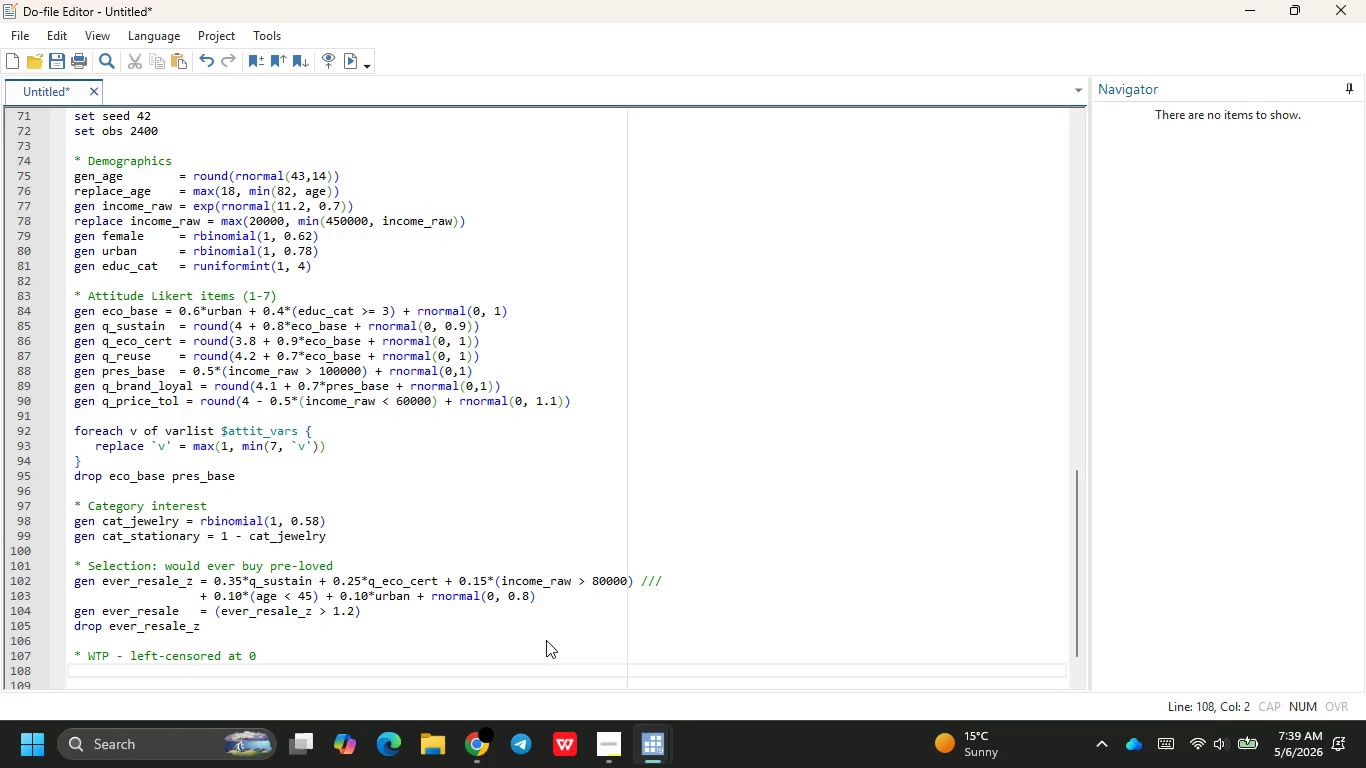 
type(gen wtp_k)
key(Backspace)
type(j_lat = )
key(Backspace)
type( 150 + 0.000**in)
key(Backspace)
key(Backspace)
key(Backspace)
key(Backspace)
type(8)
 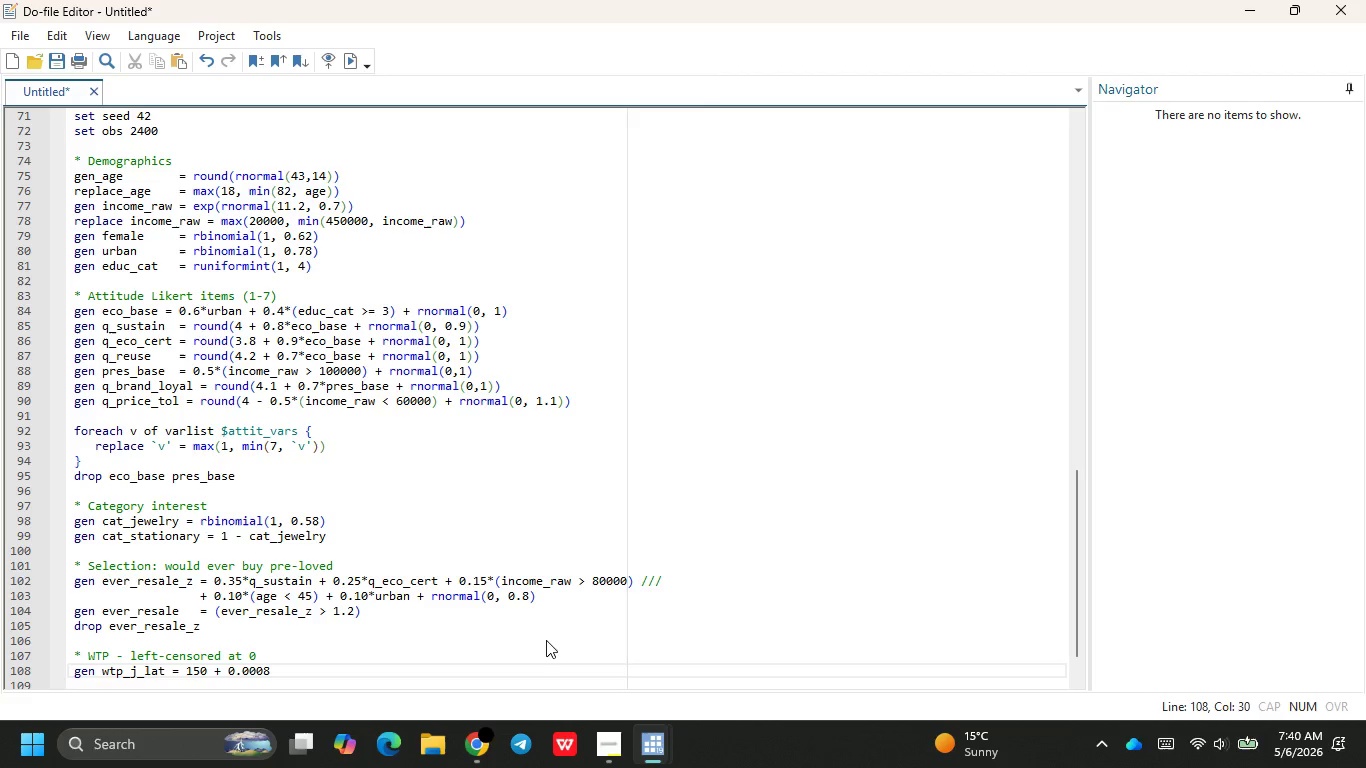 
type(*income )
key(Backspace)
type(_raw _)
key(Backspace)
type(+ 34*(q_sus)
 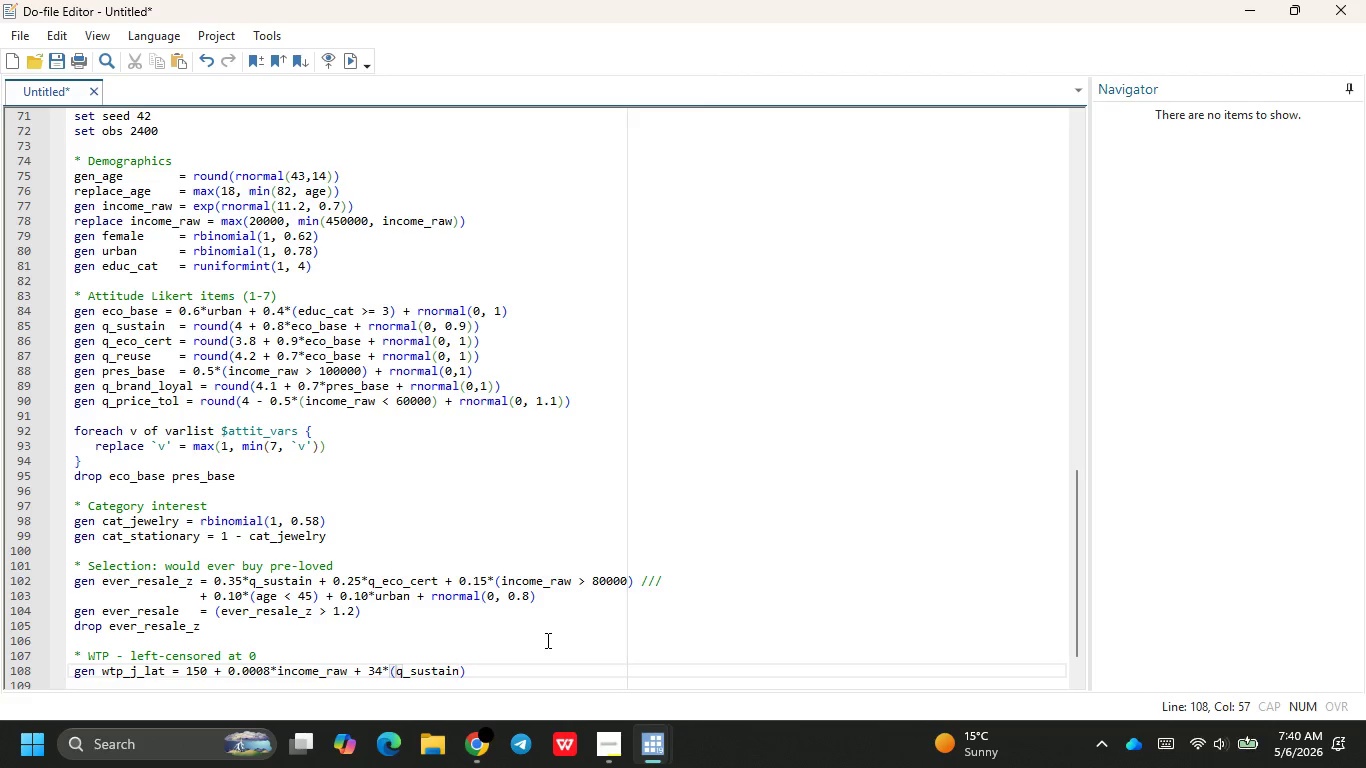 
 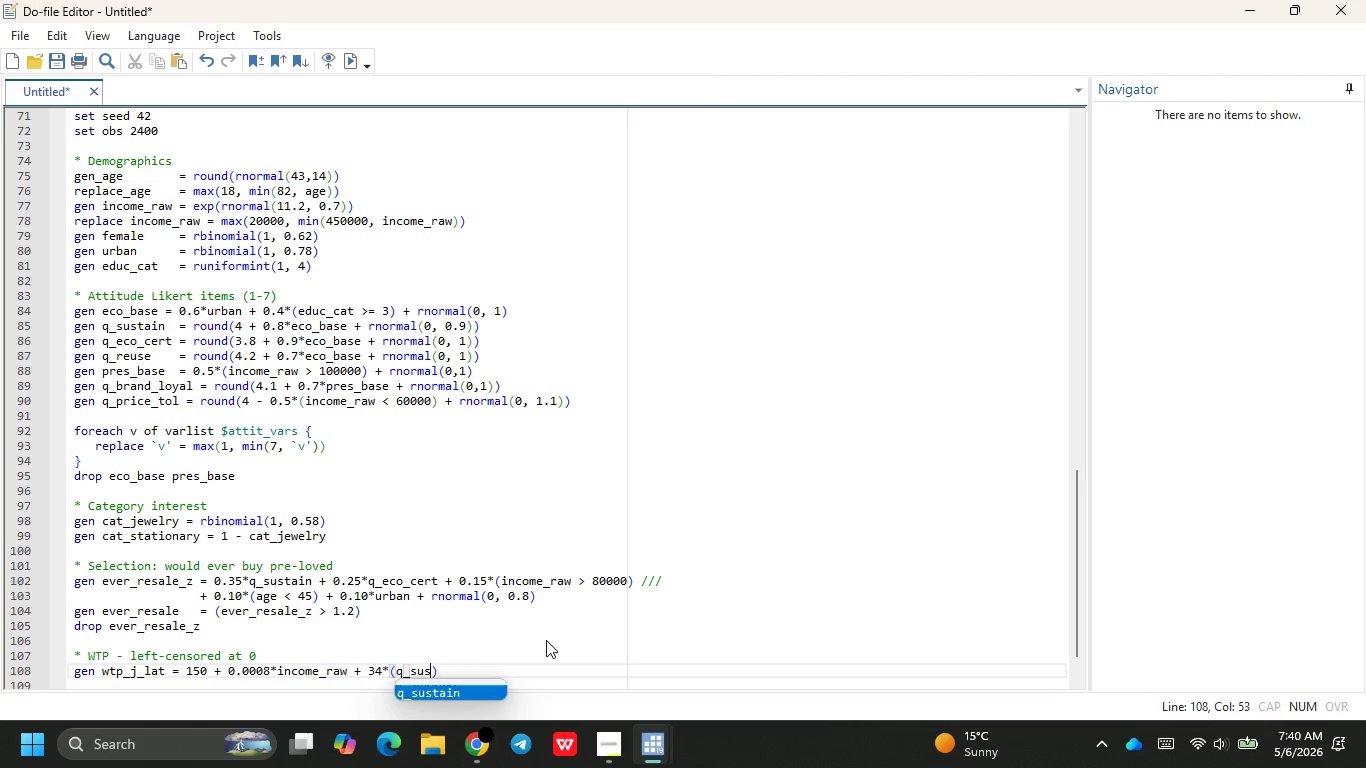 
key(Enter)
 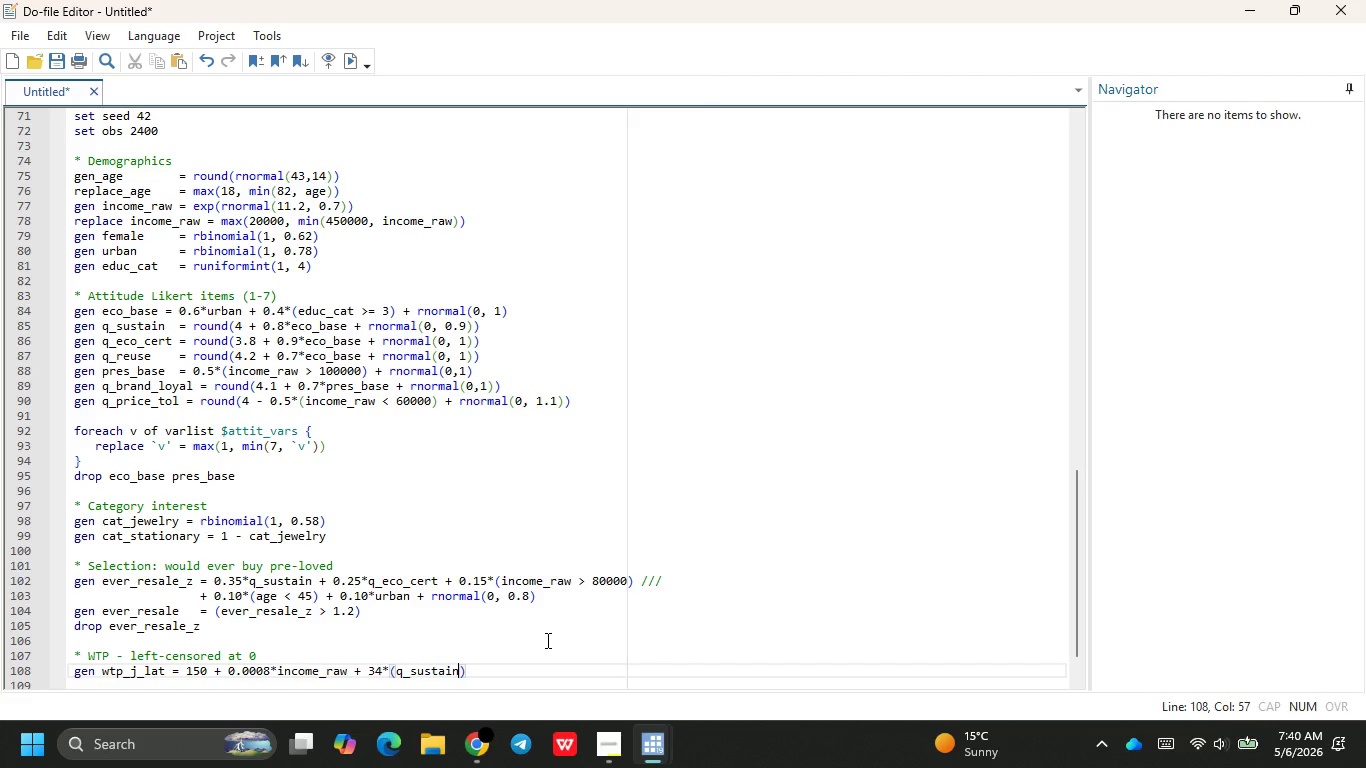 
key(Space)
 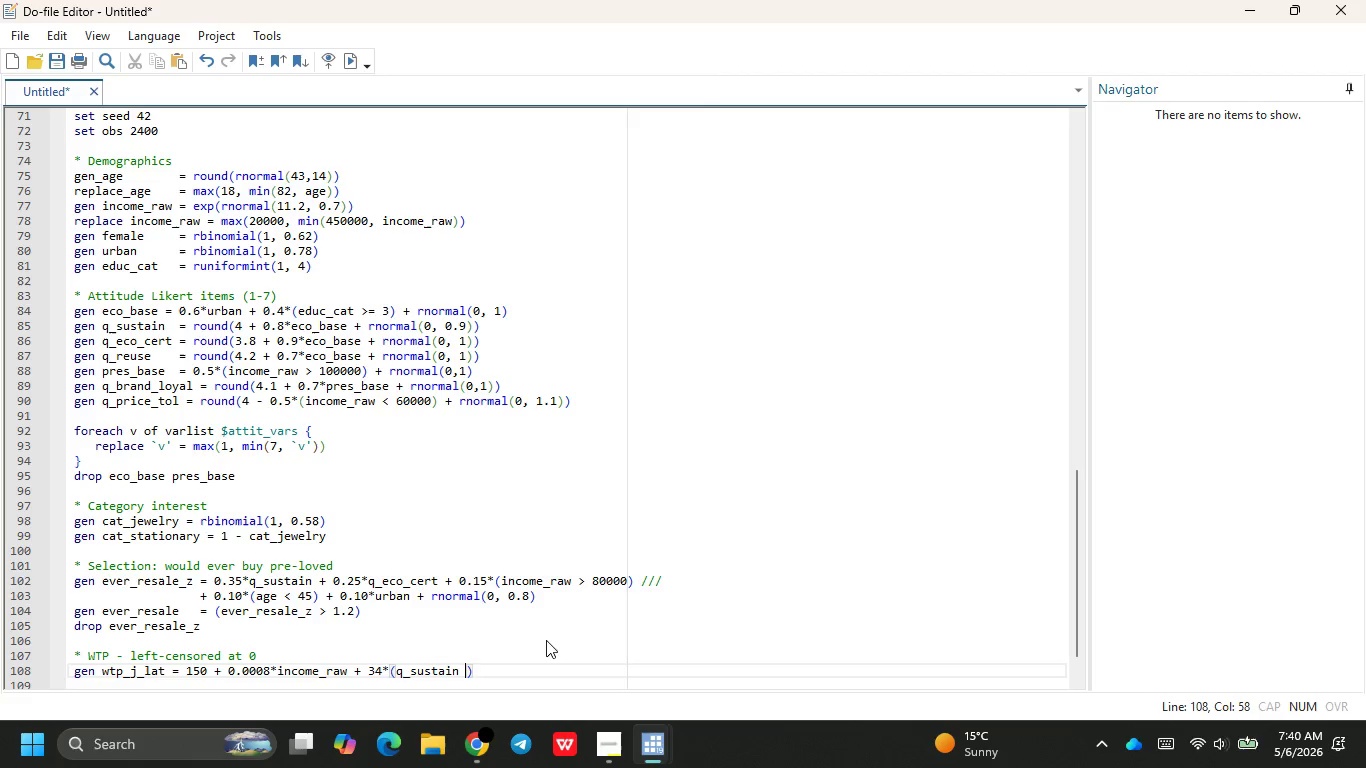 
key(Shift+ShiftRight)
 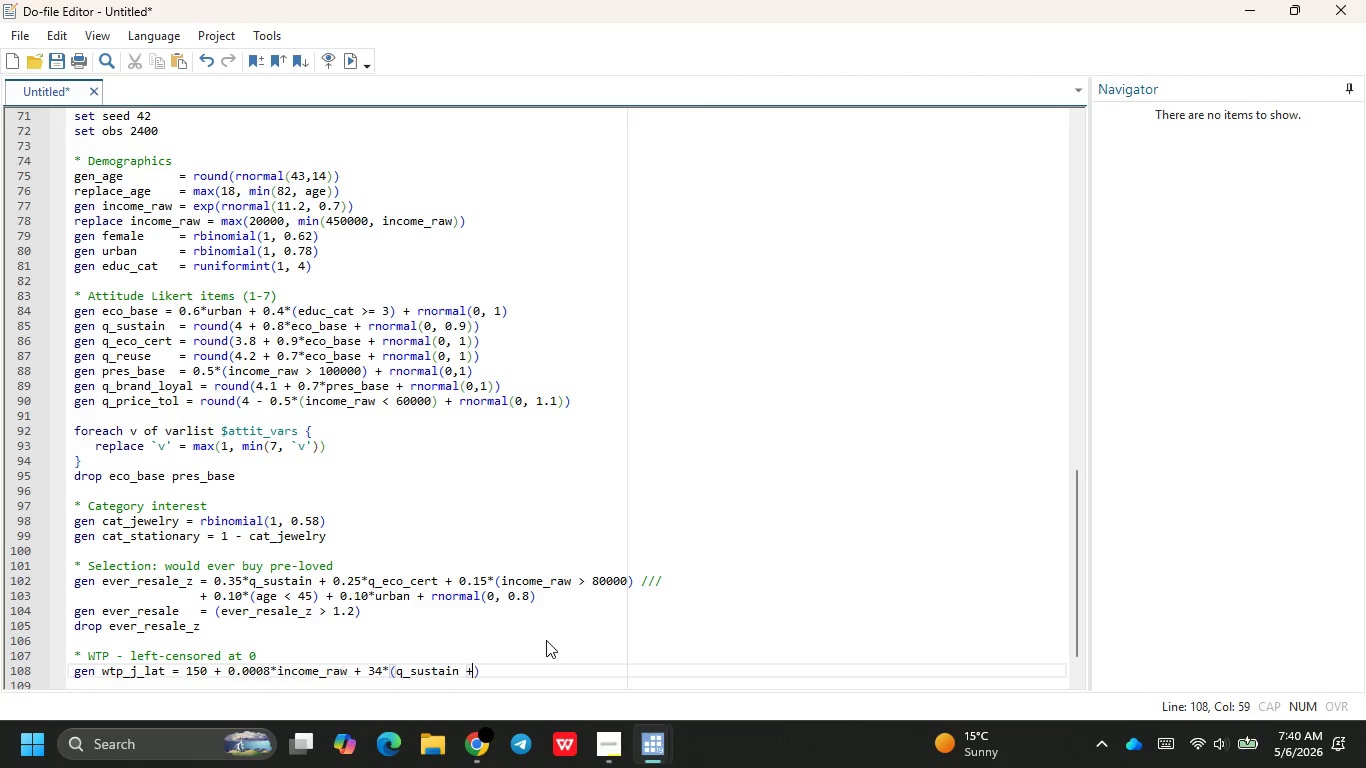 
key(Shift+Equal)
 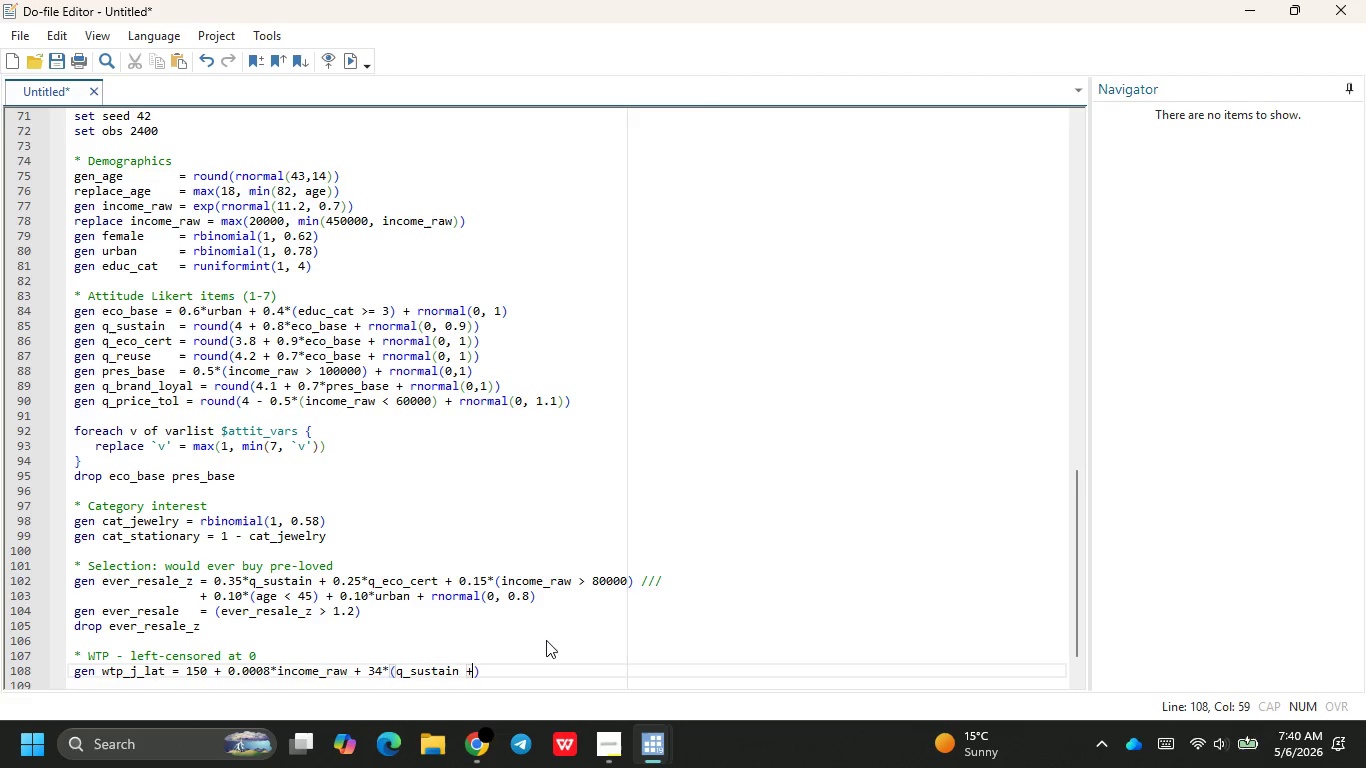 
key(Space)
 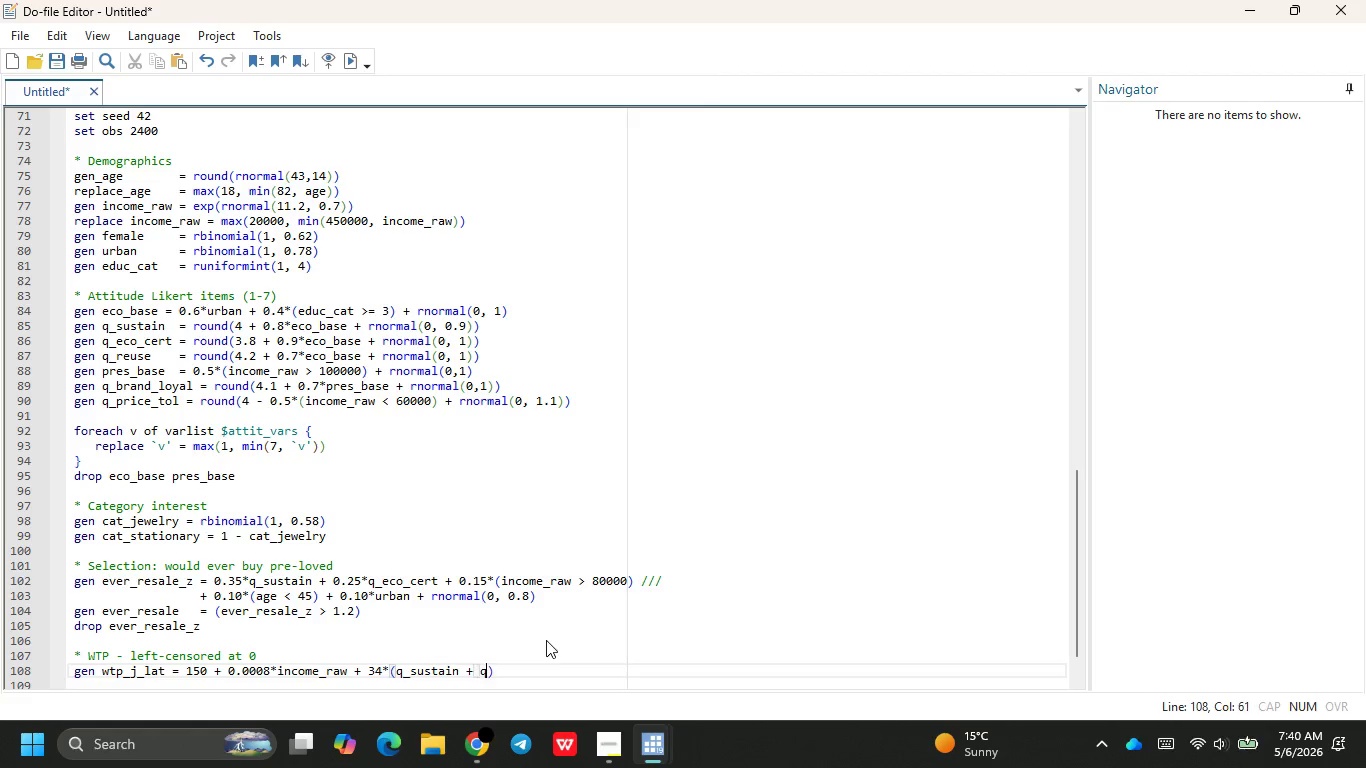 
key(Q)
 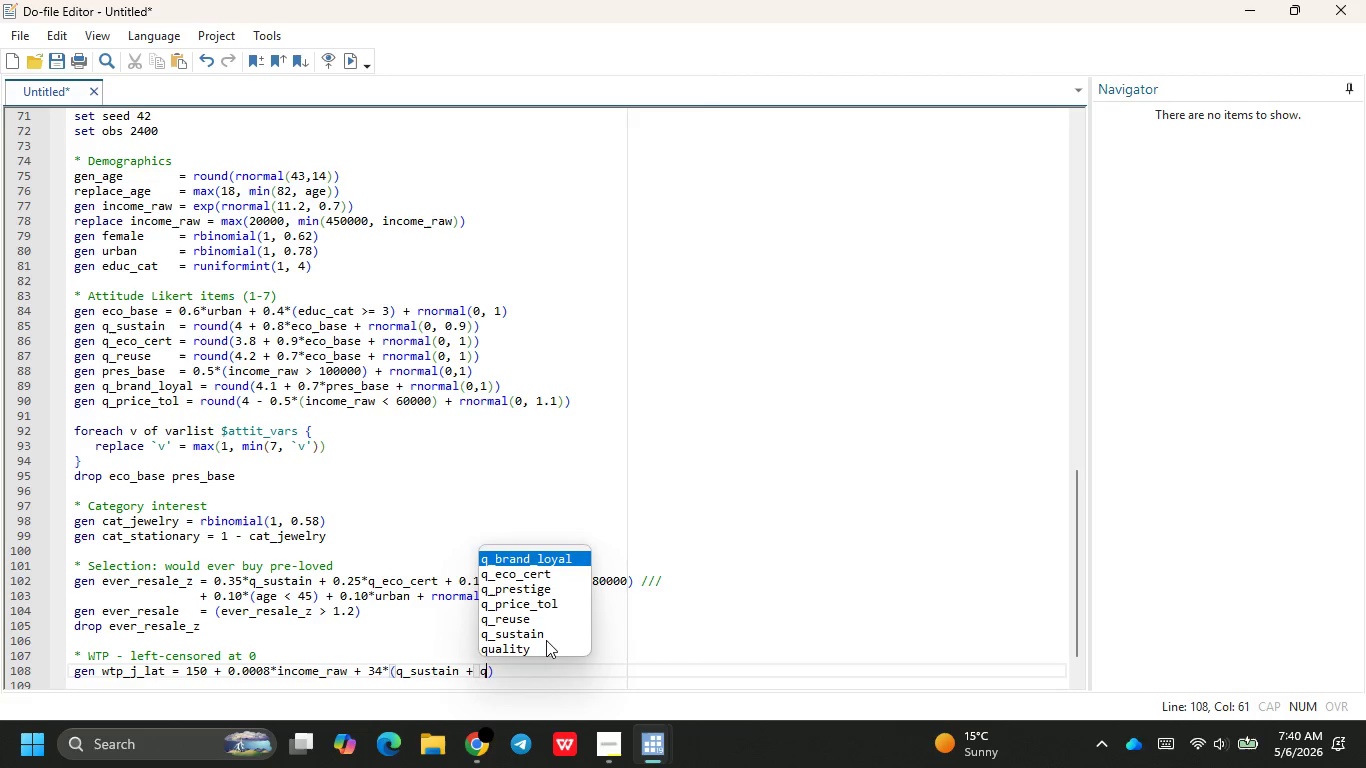 
key(Shift+ShiftRight)
 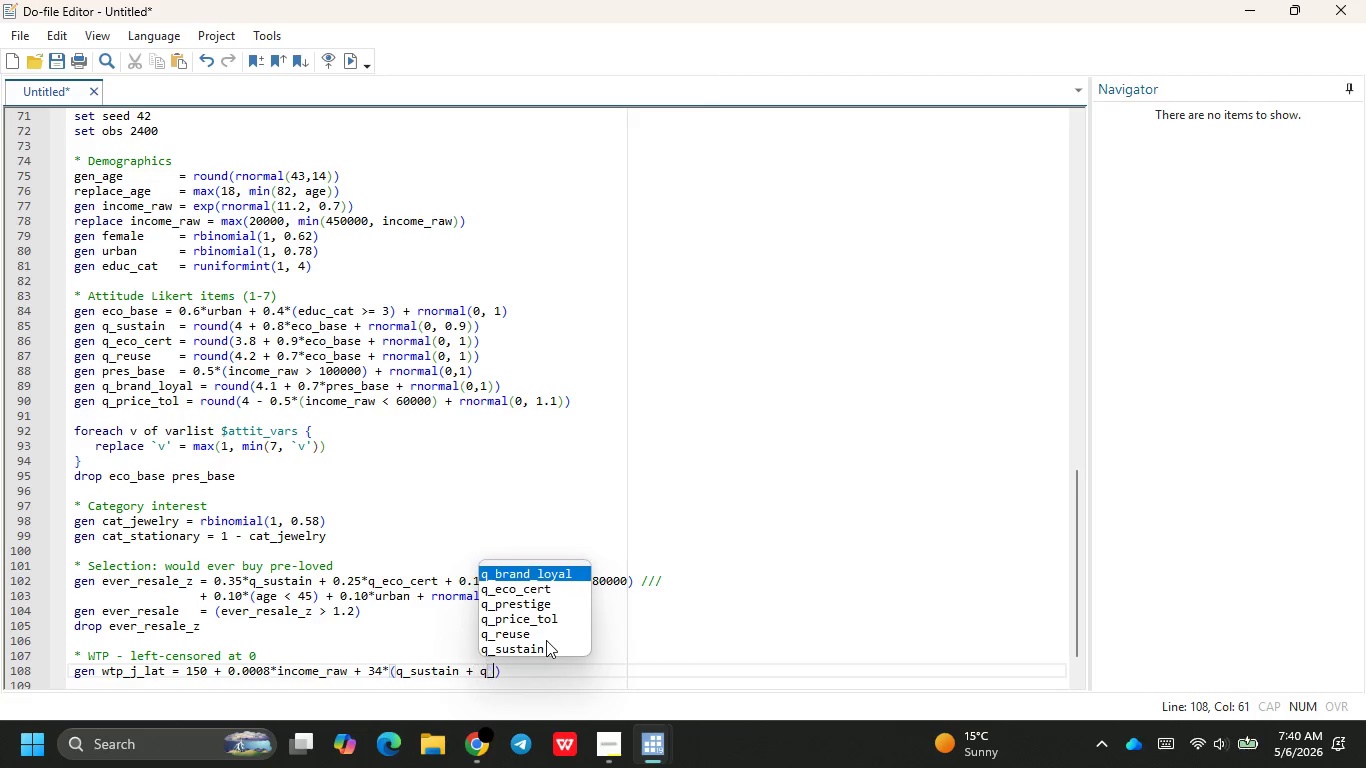 
key(Shift+Minus)
 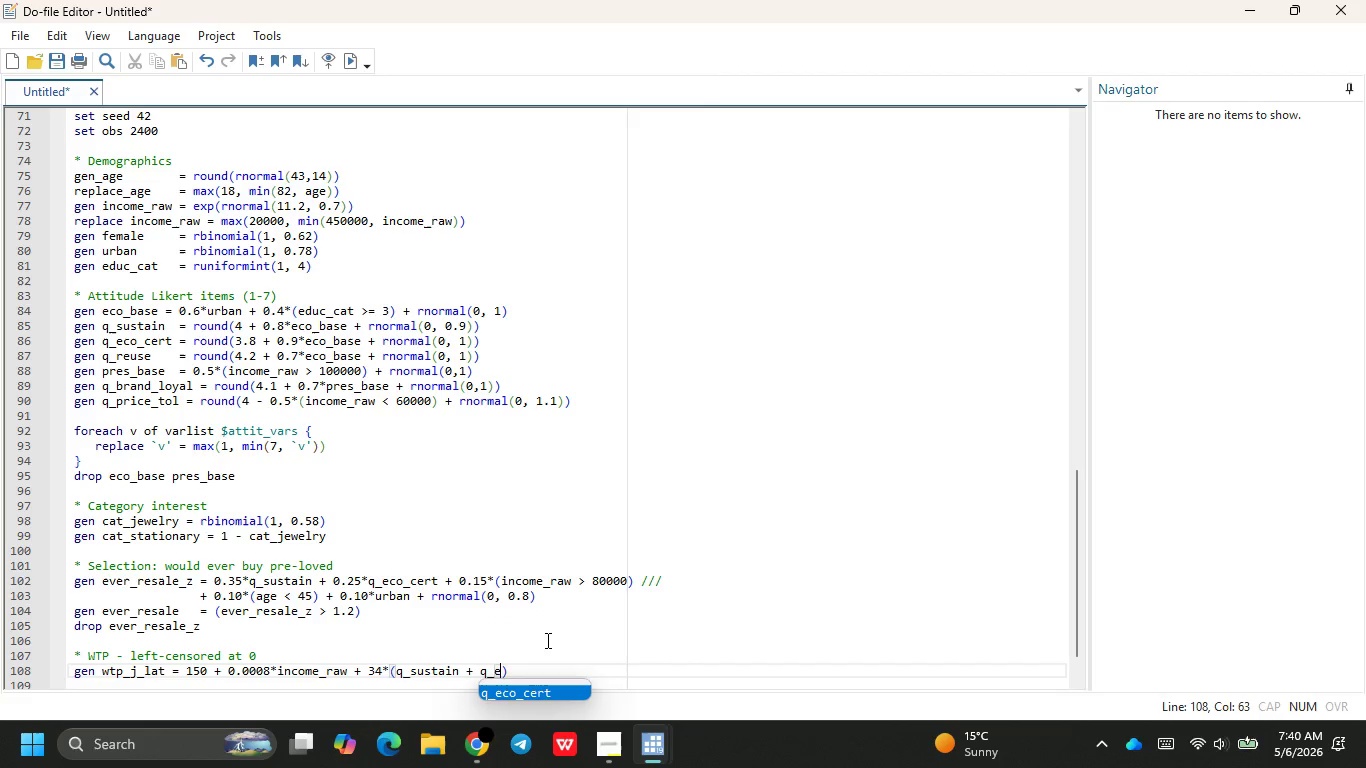 
key(E)
 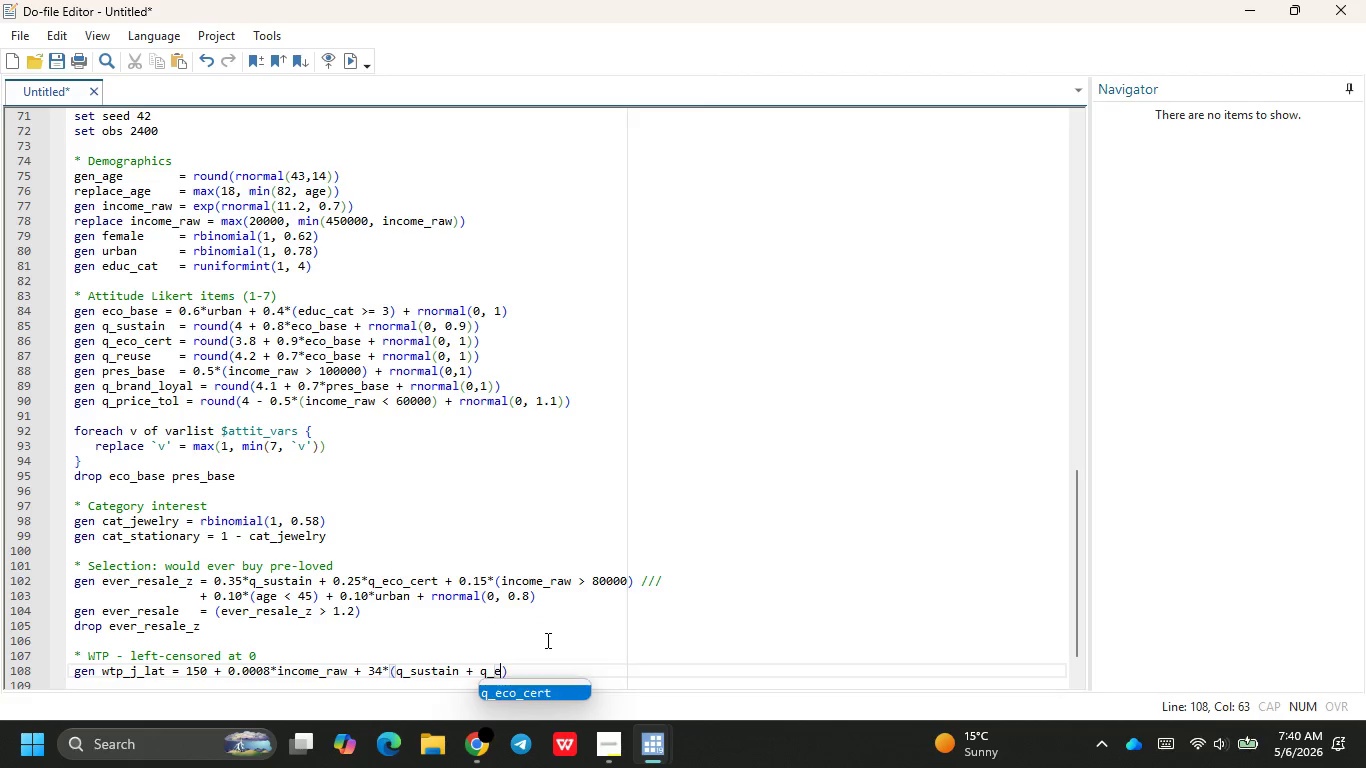 
key(Enter)
 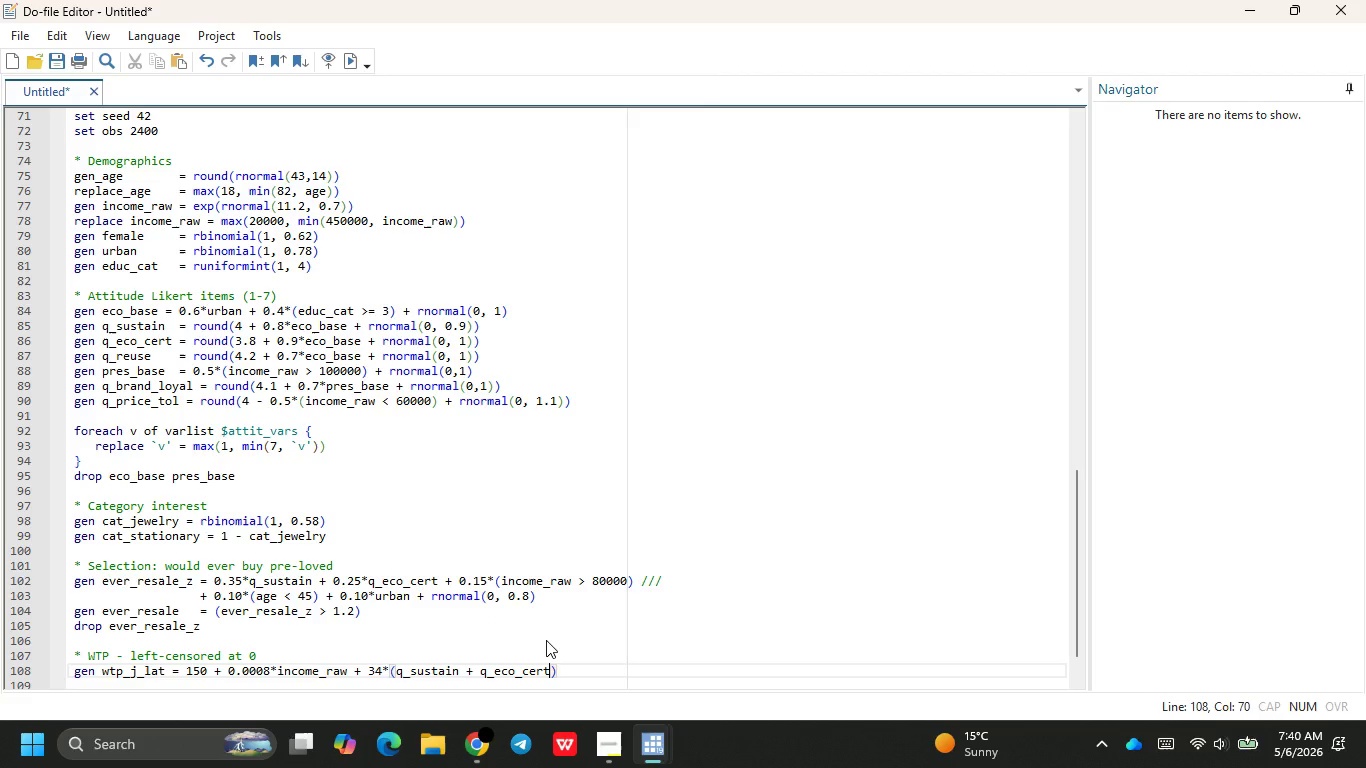 
key(ArrowRight)
 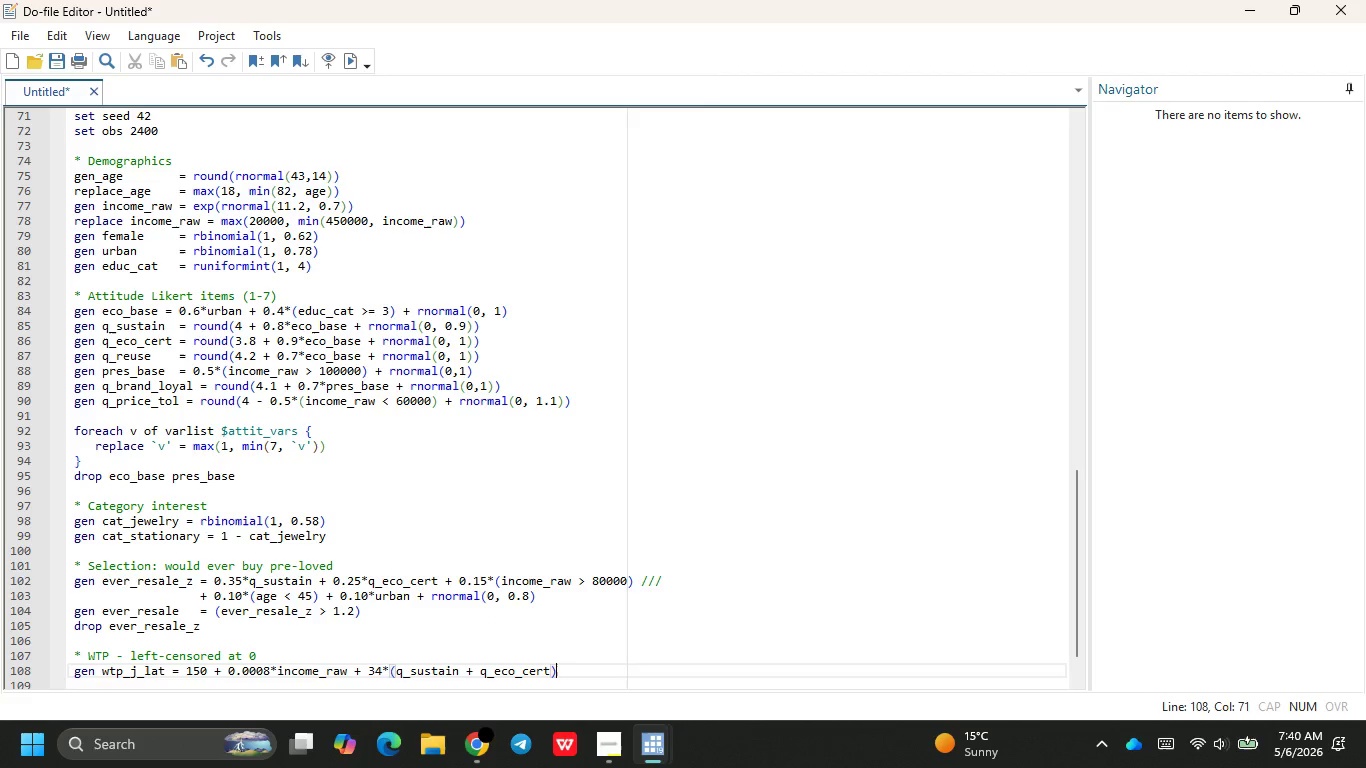 
key(Slash)
 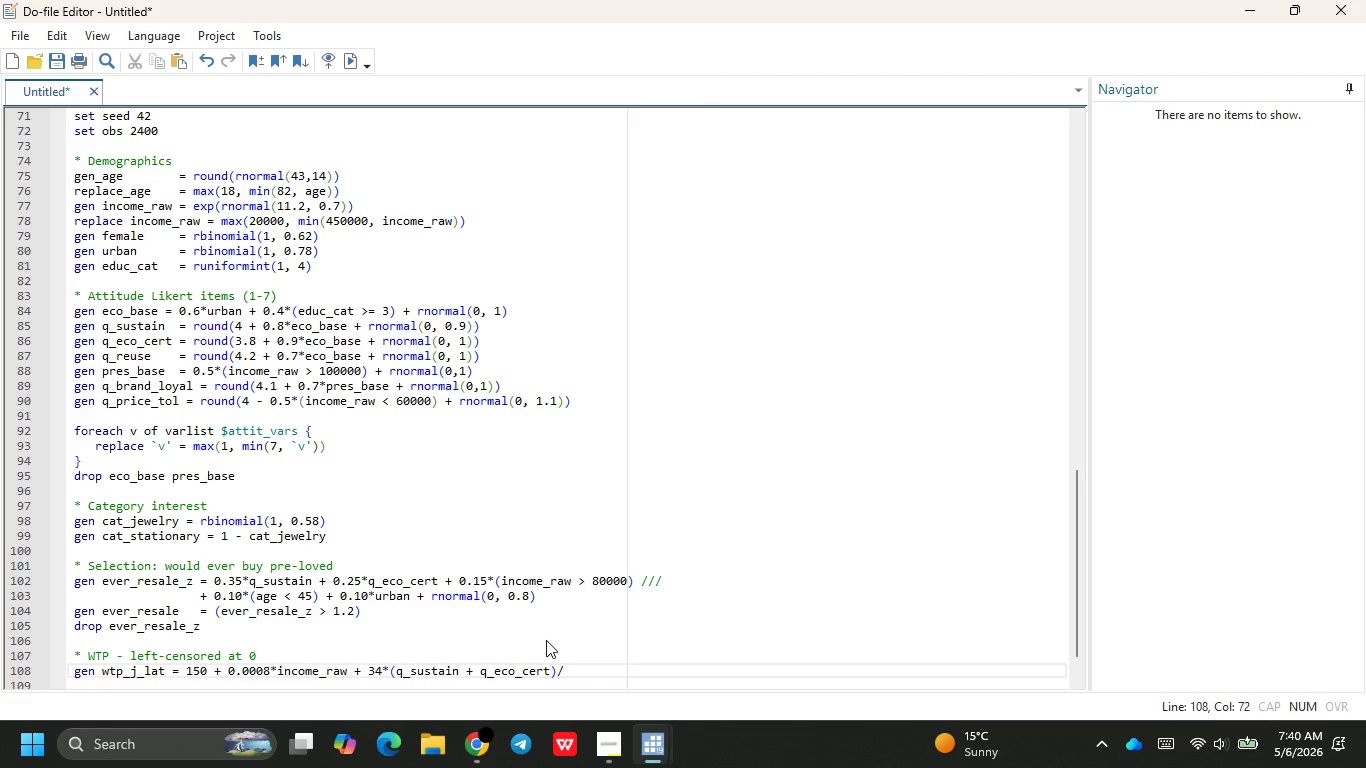 
key(7)
 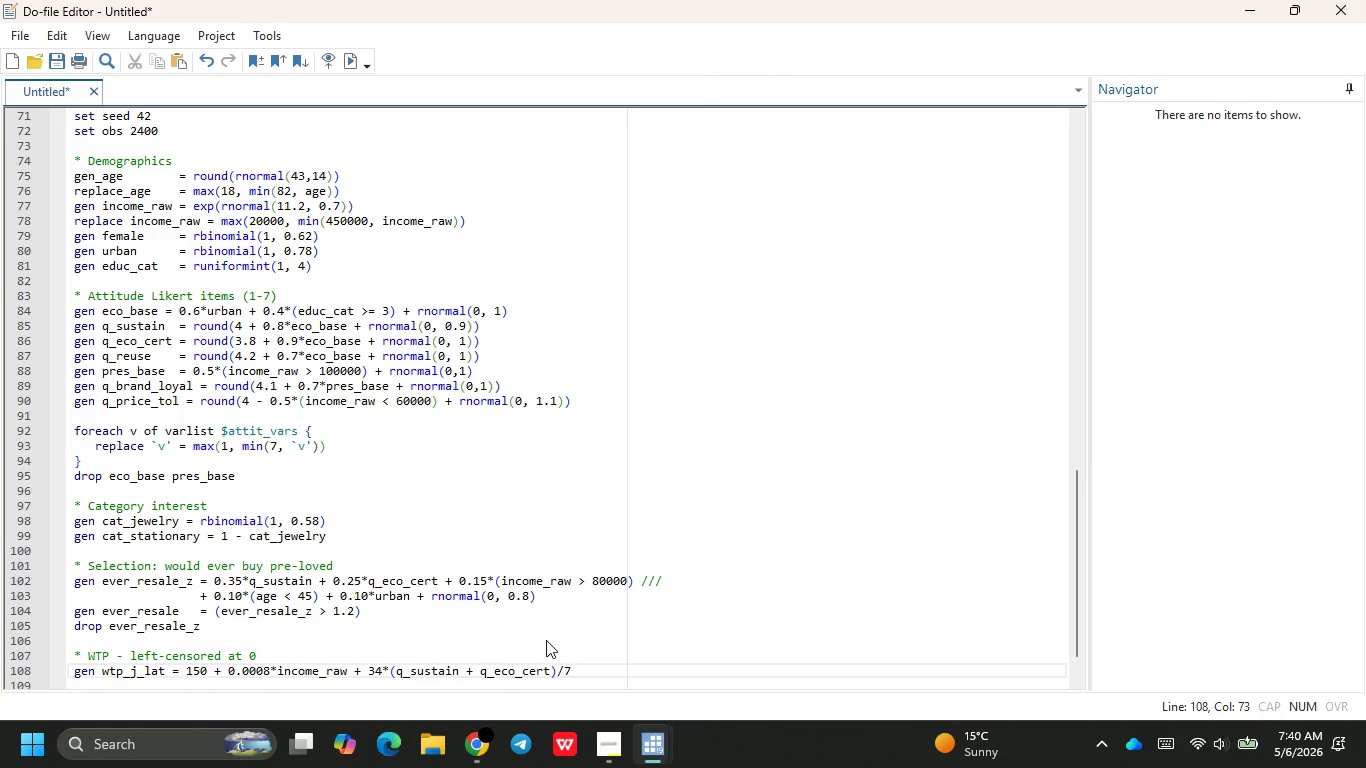 
key(Space)
 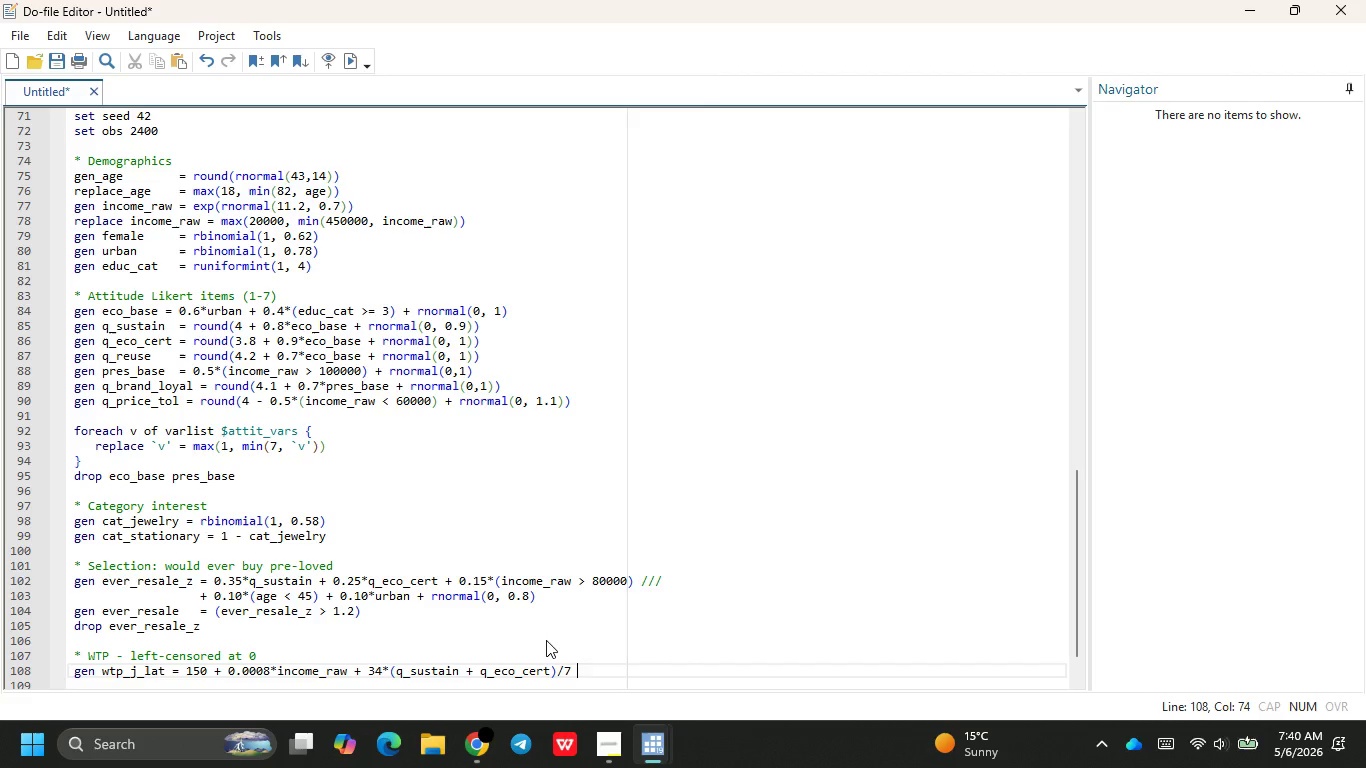 
key(Slash)
 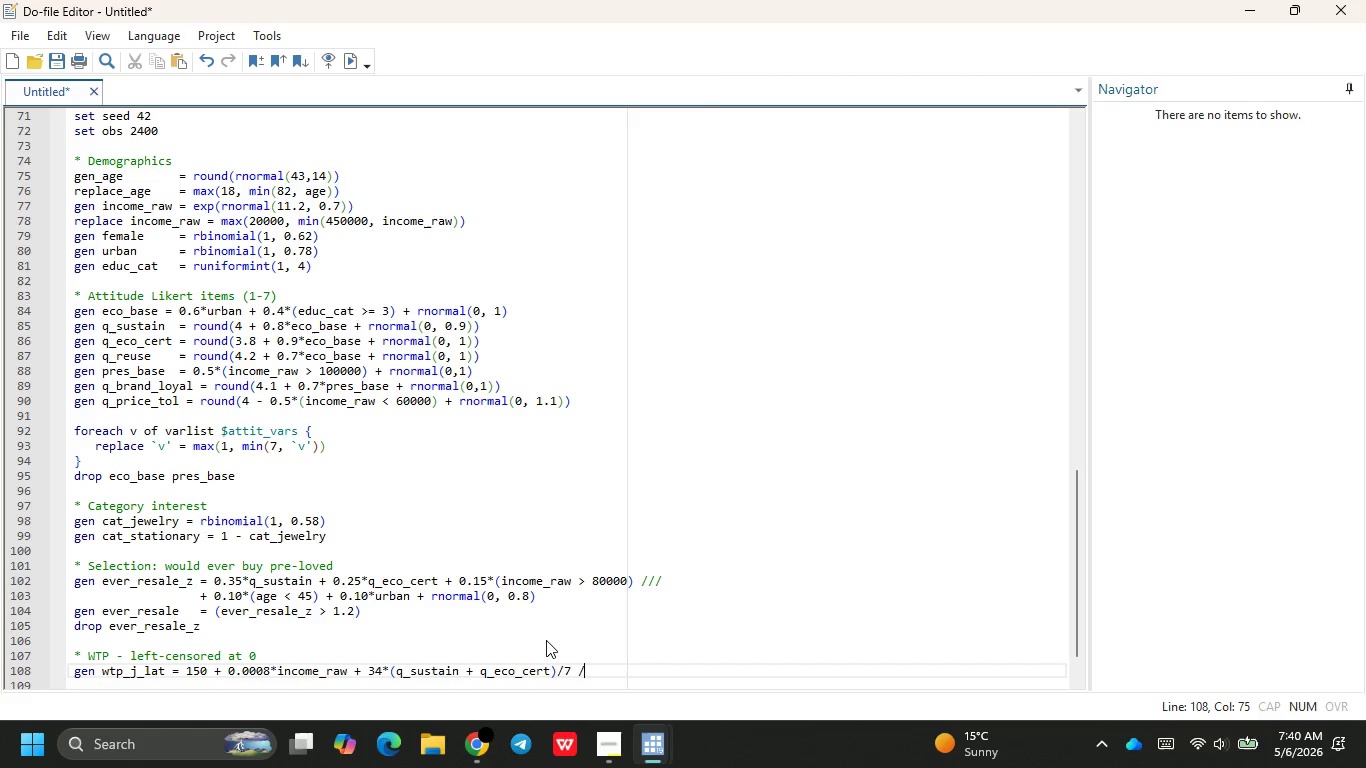 
key(Slash)
 